 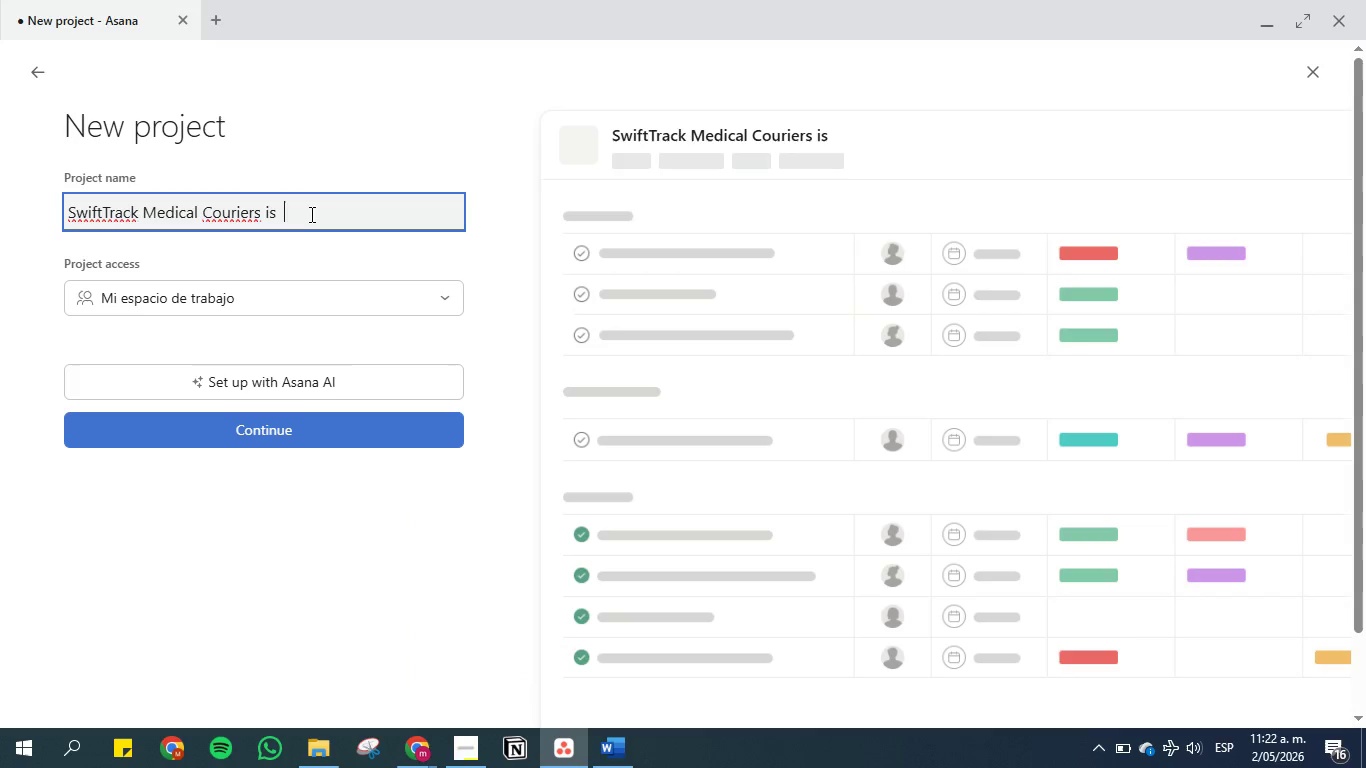 
left_click_drag(start_coordinate=[306, 213], to_coordinate=[267, 212])
 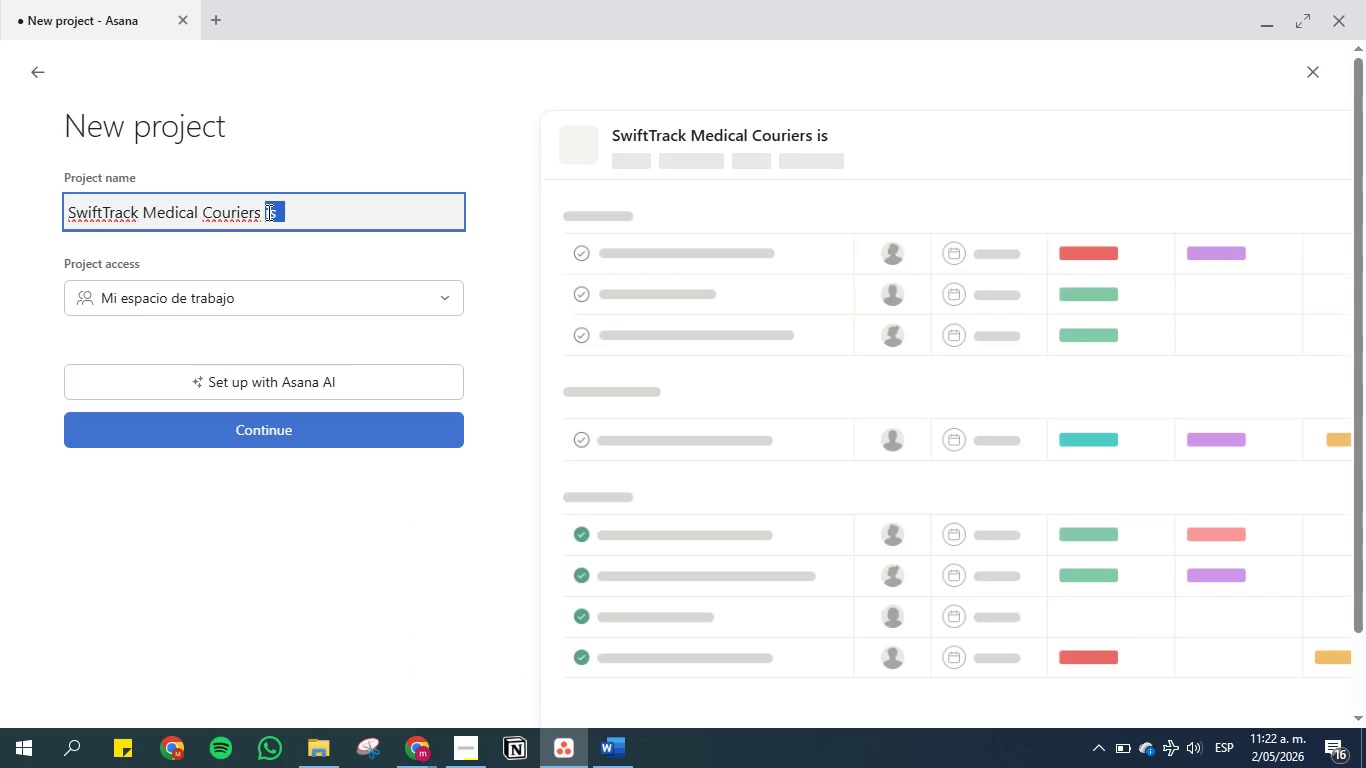 
key(Backspace)
 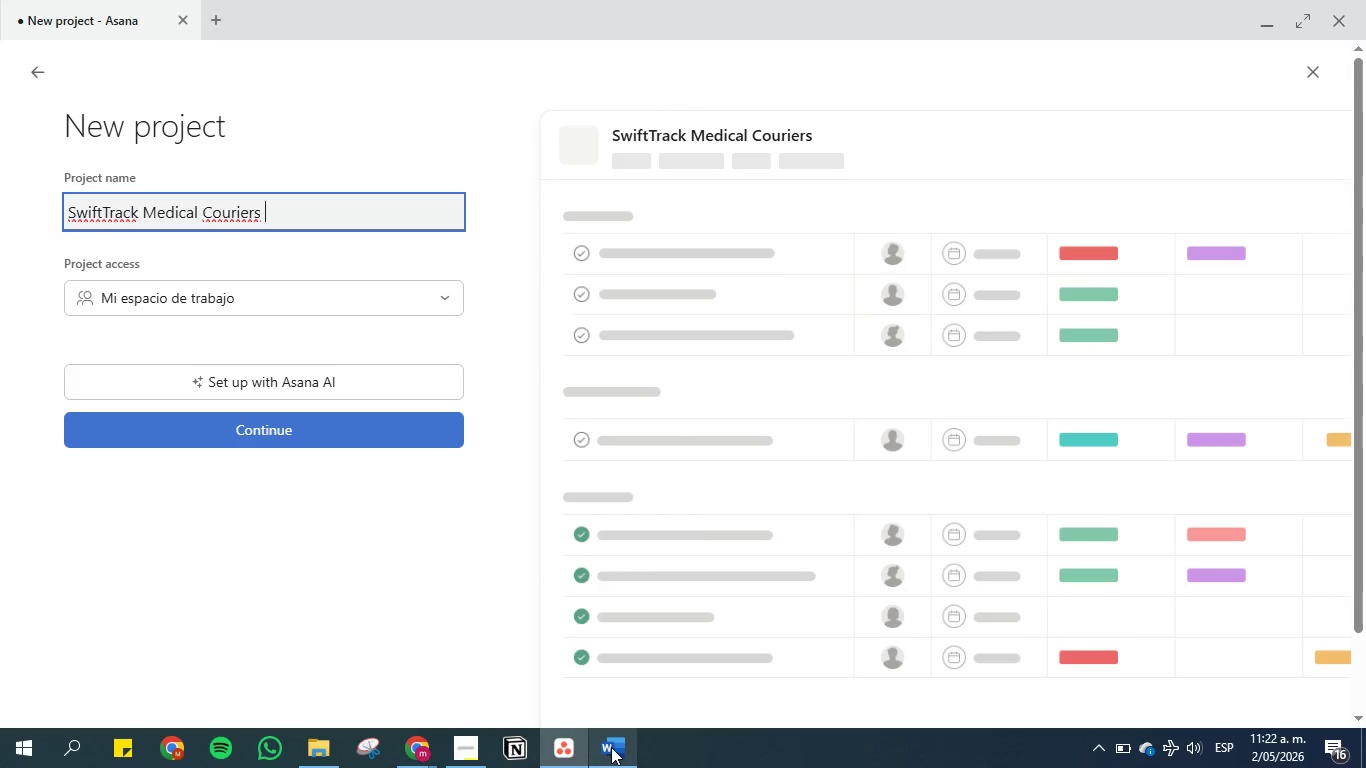 
wait(7.24)
 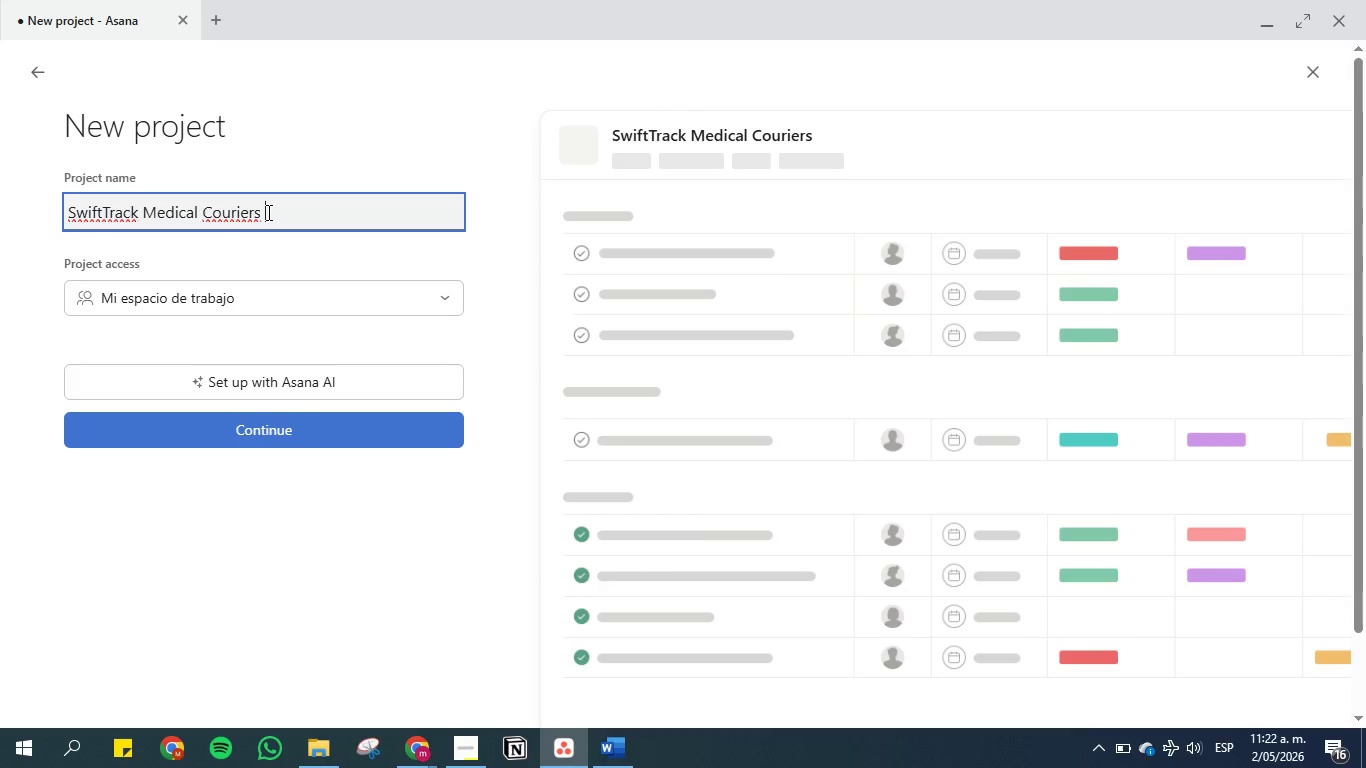 
left_click([611, 747])
 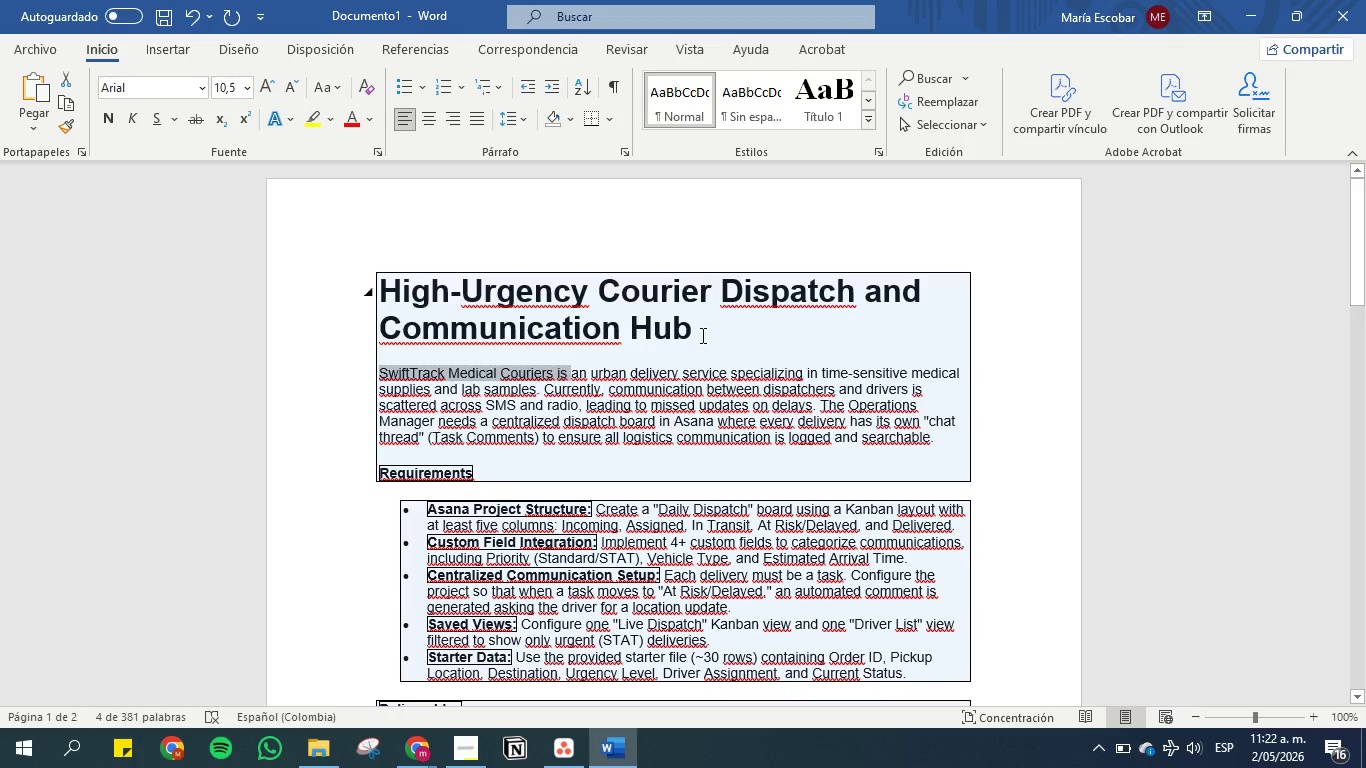 
wait(6.86)
 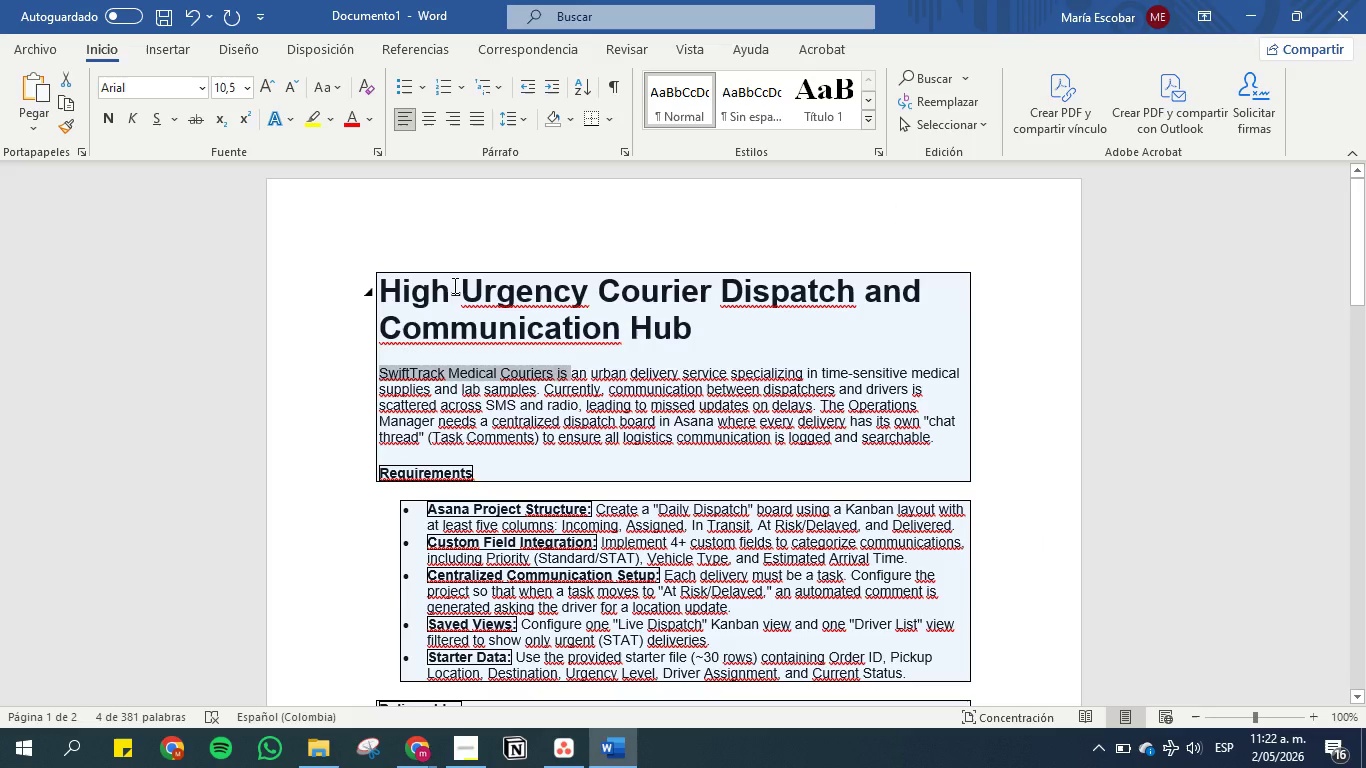 
left_click_drag(start_coordinate=[701, 335], to_coordinate=[394, 280])
 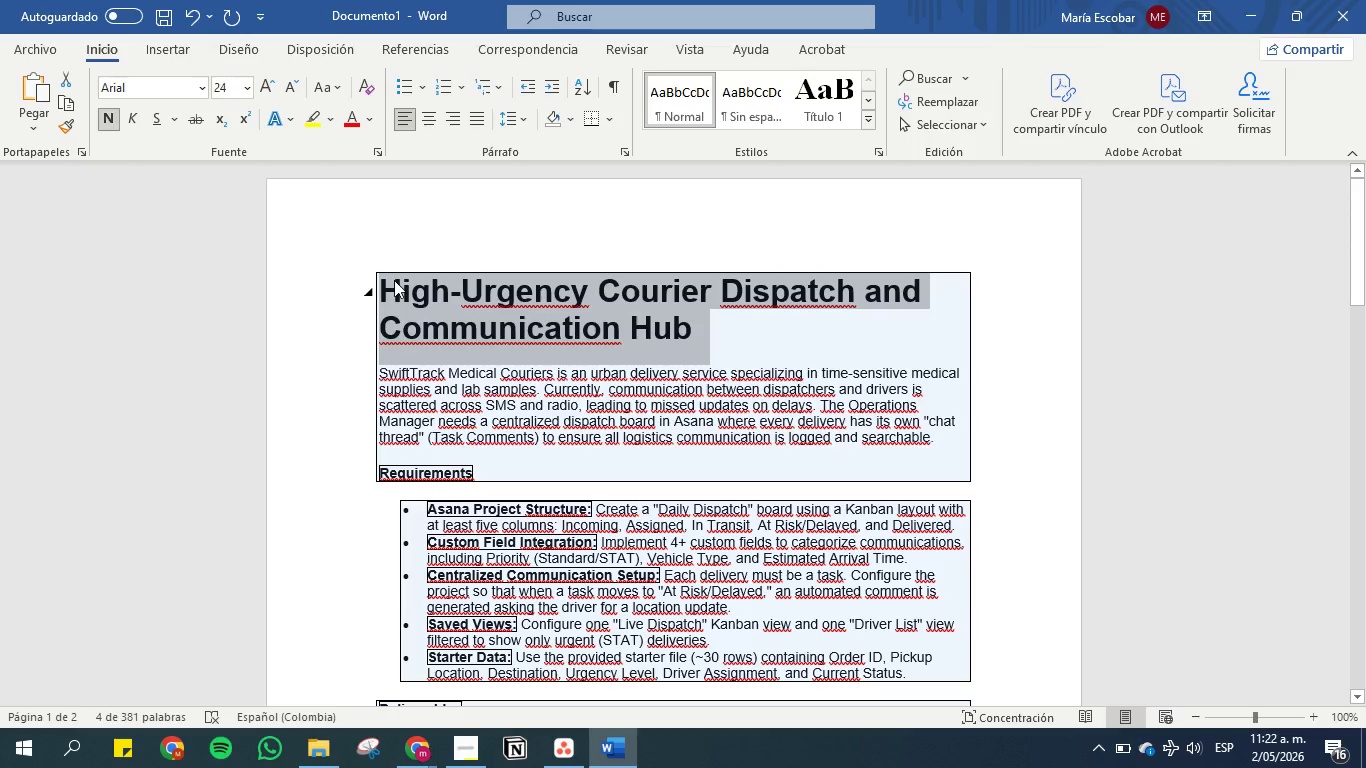 
key(Control+C)
 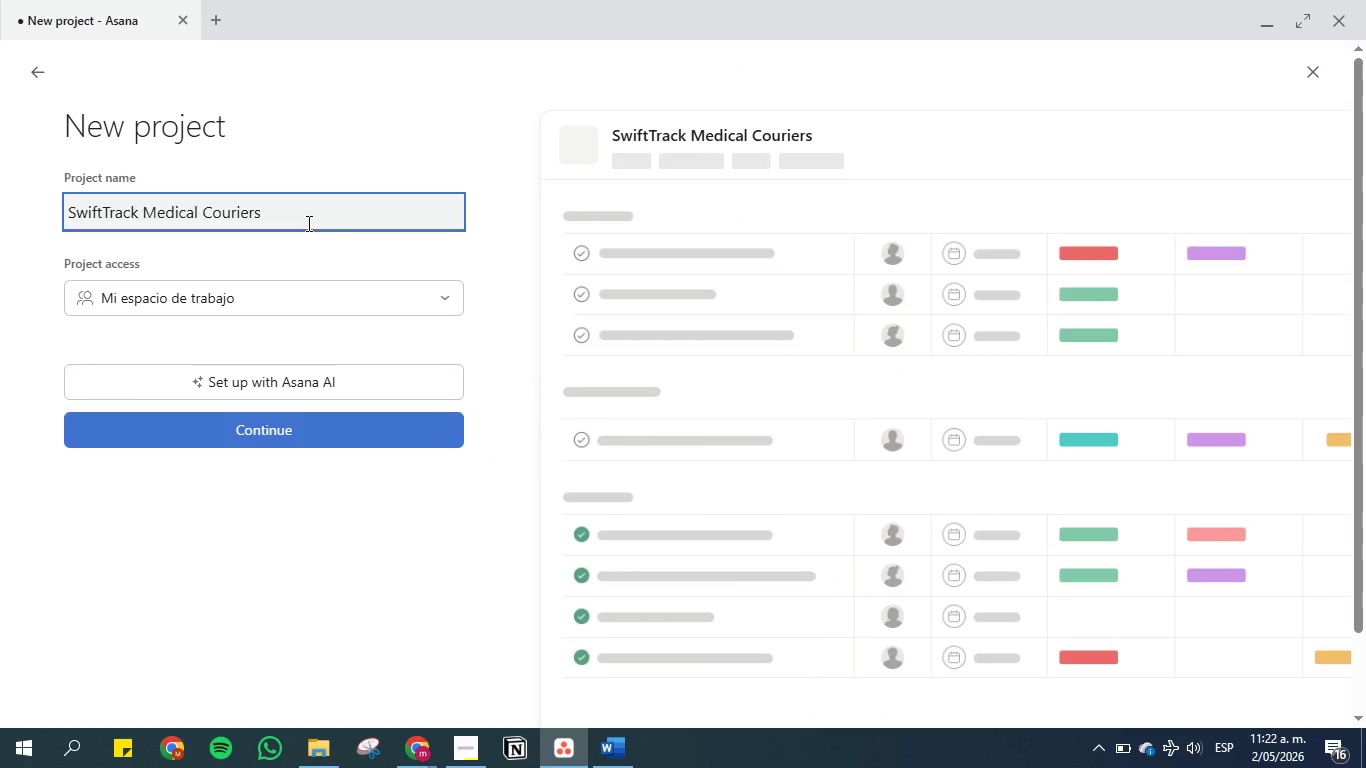 
key(Minus)
 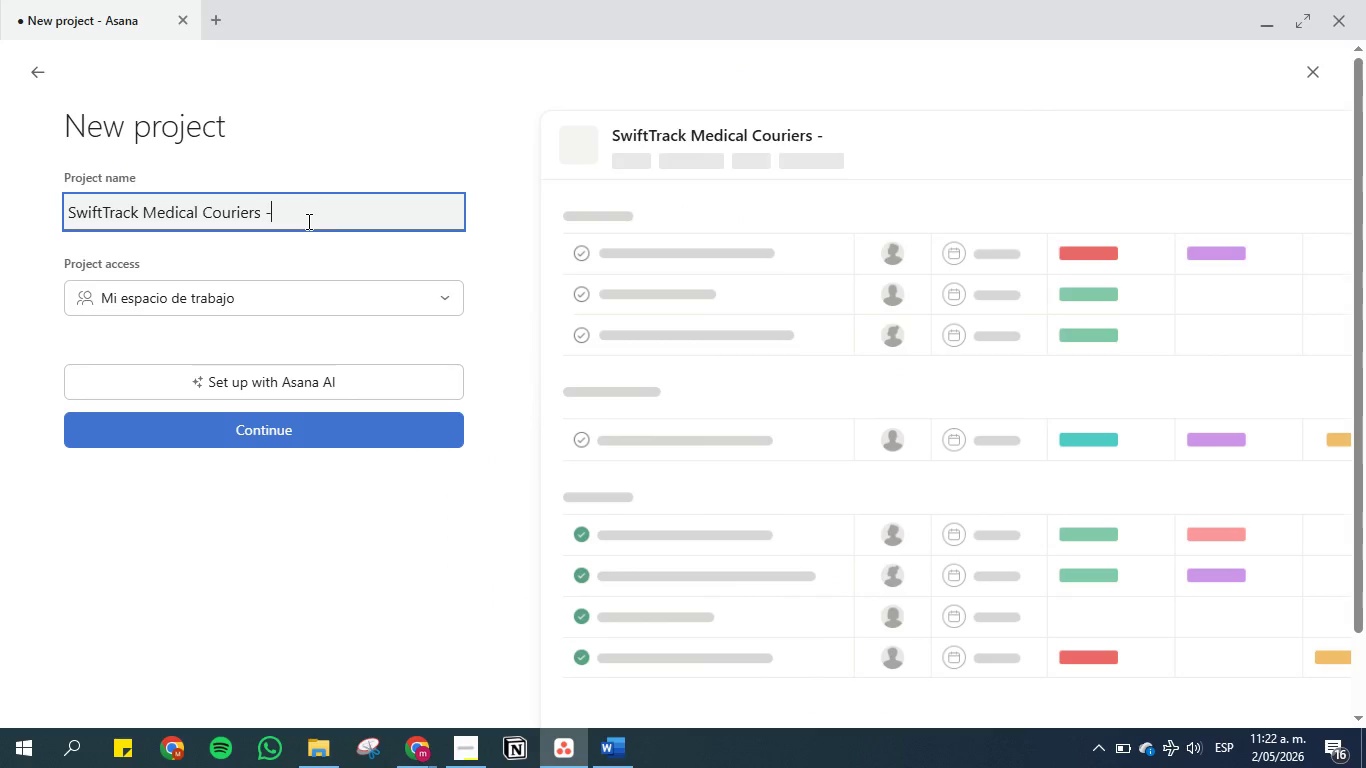 
key(Space)
 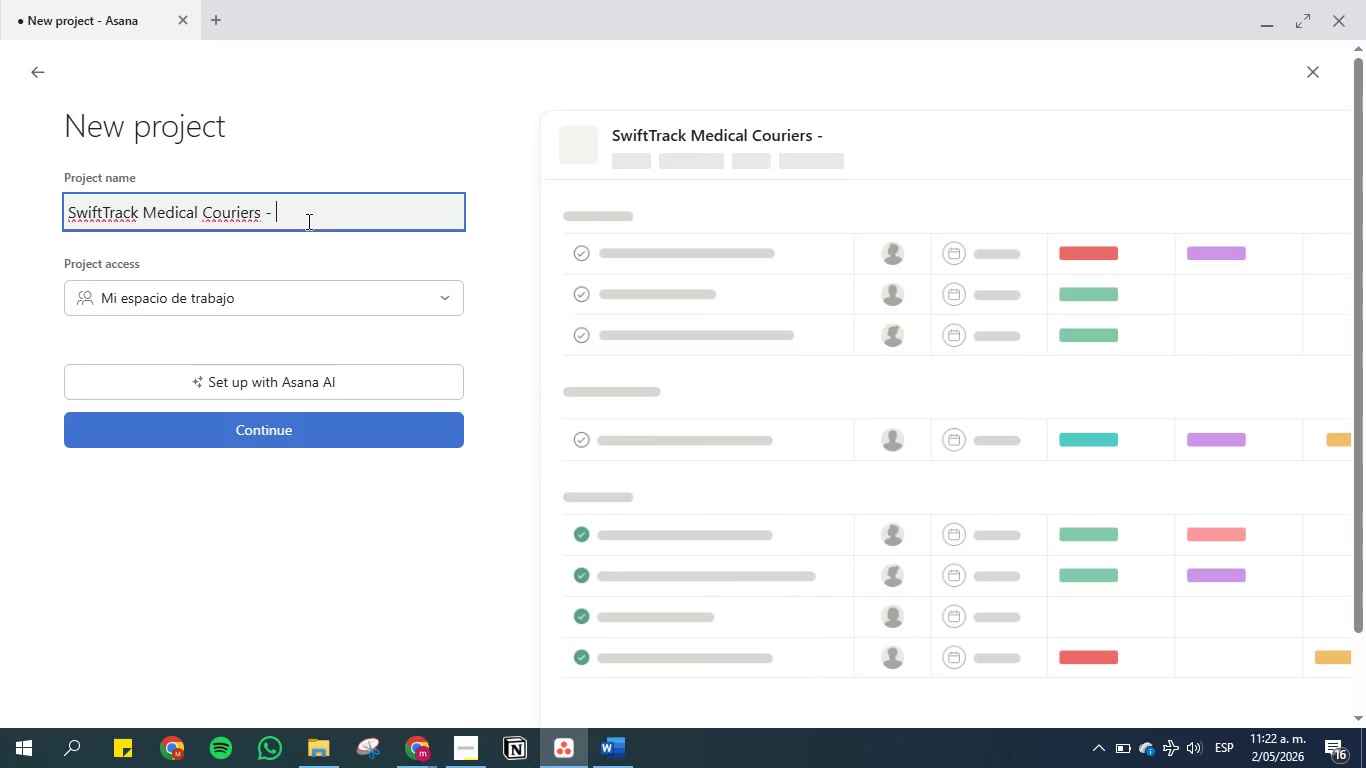 
key(Control+V)
 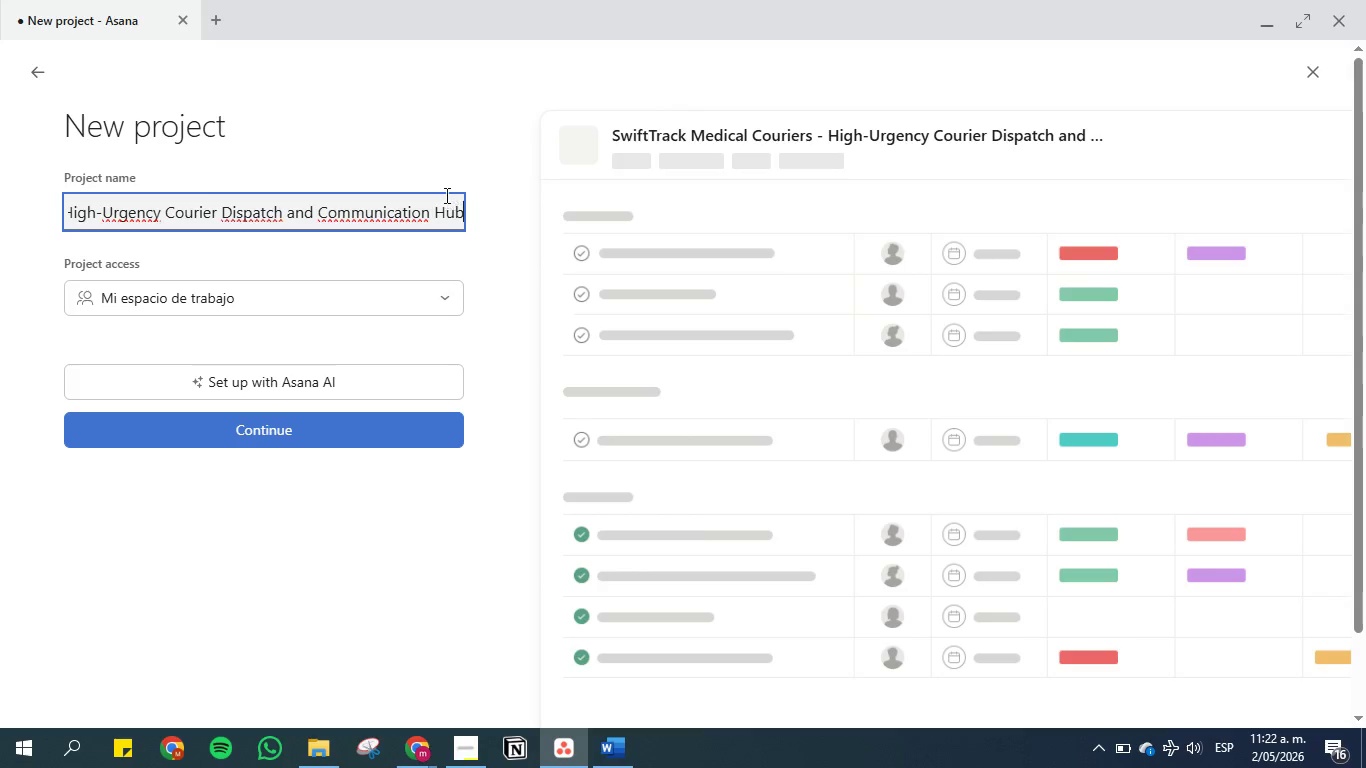 
left_click_drag(start_coordinate=[432, 211], to_coordinate=[565, 237])
 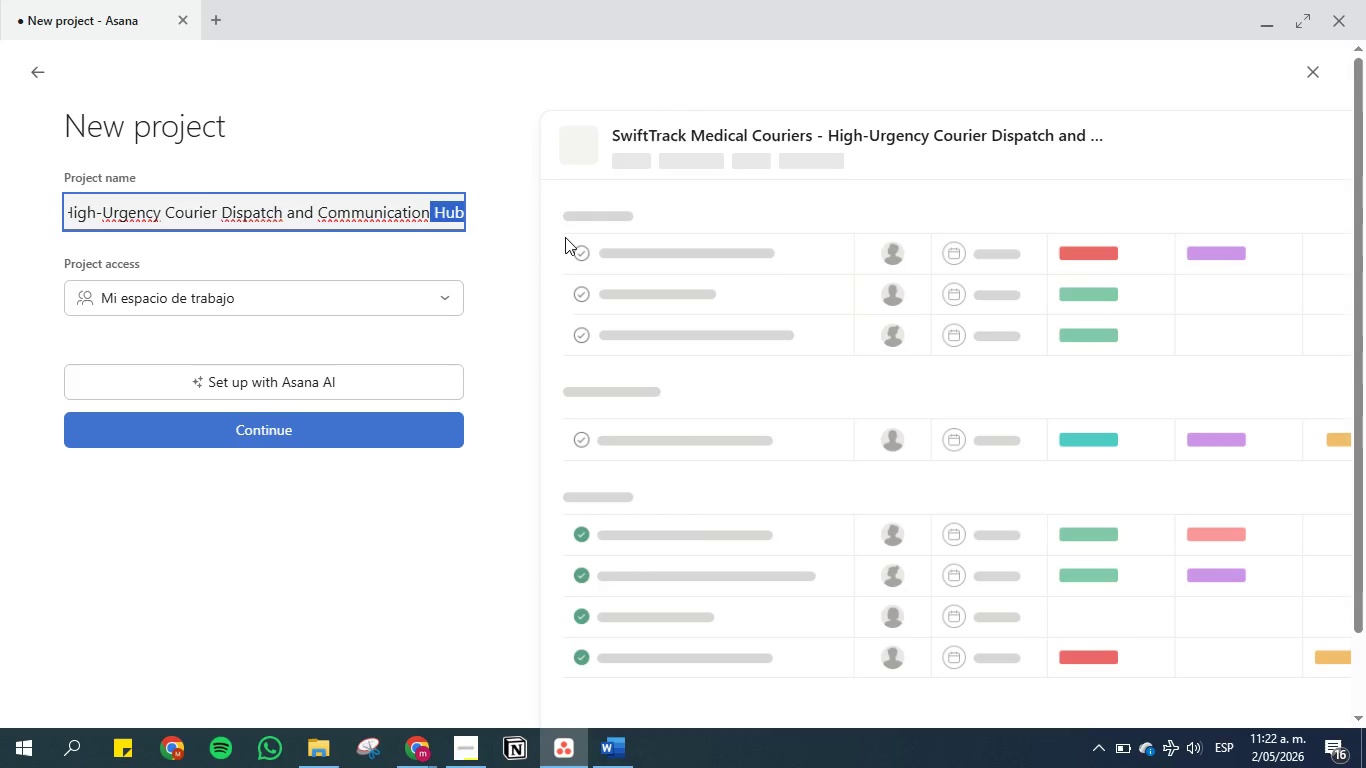 
key(Backspace)
 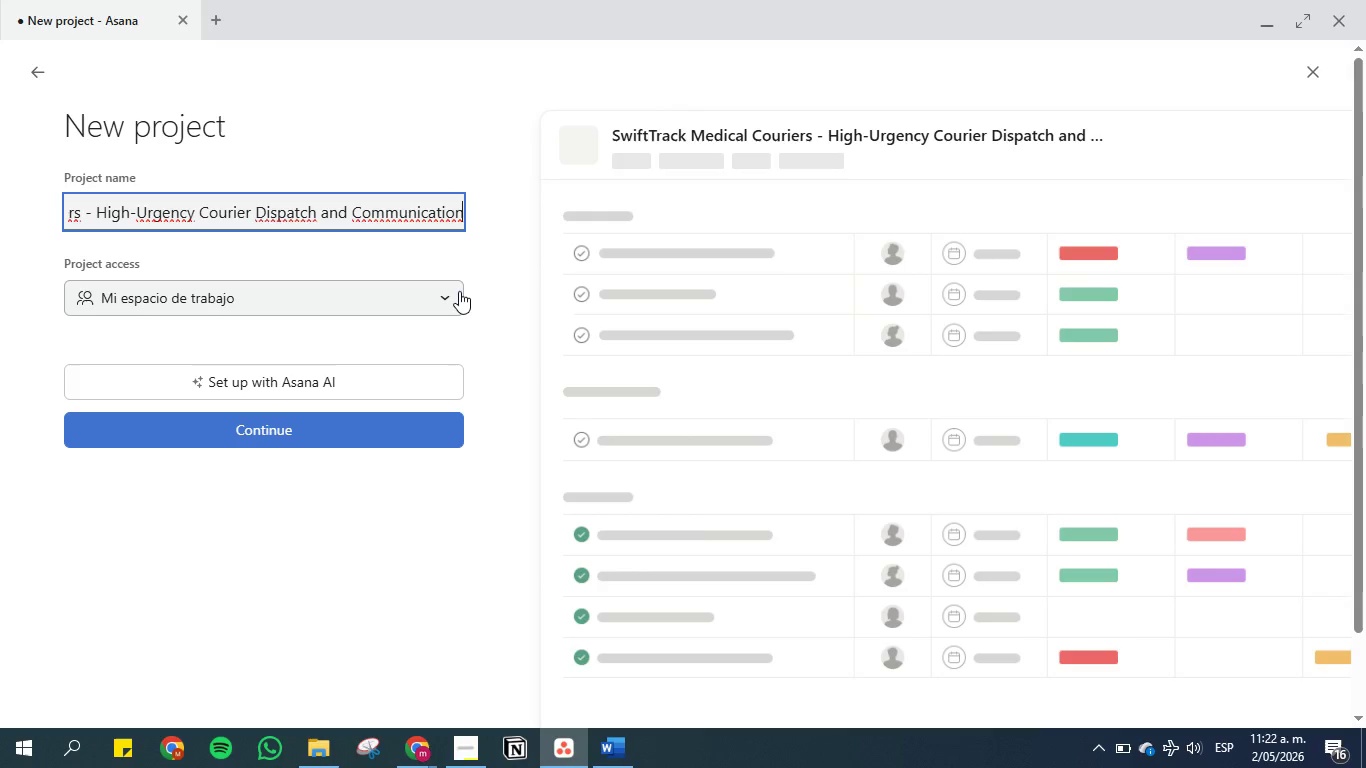 
wait(8.53)
 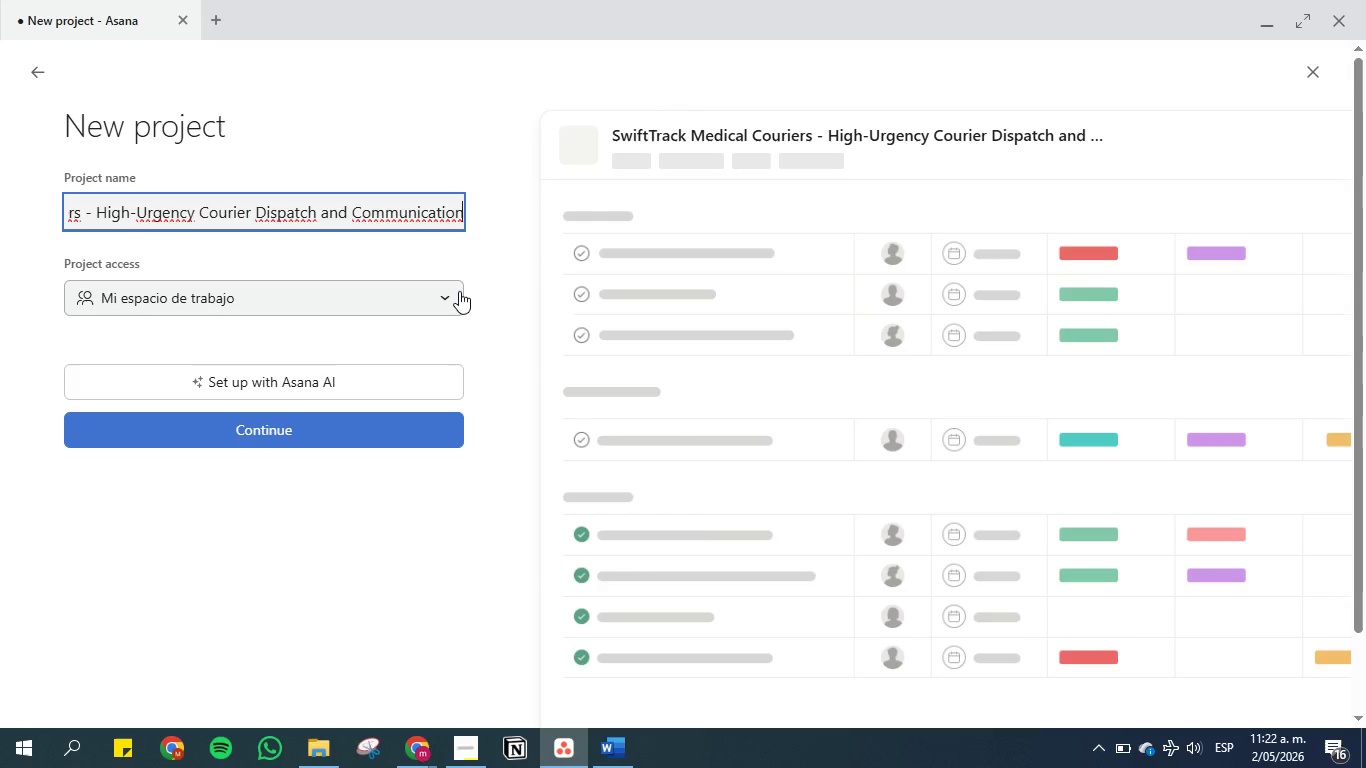 
left_click([357, 293])
 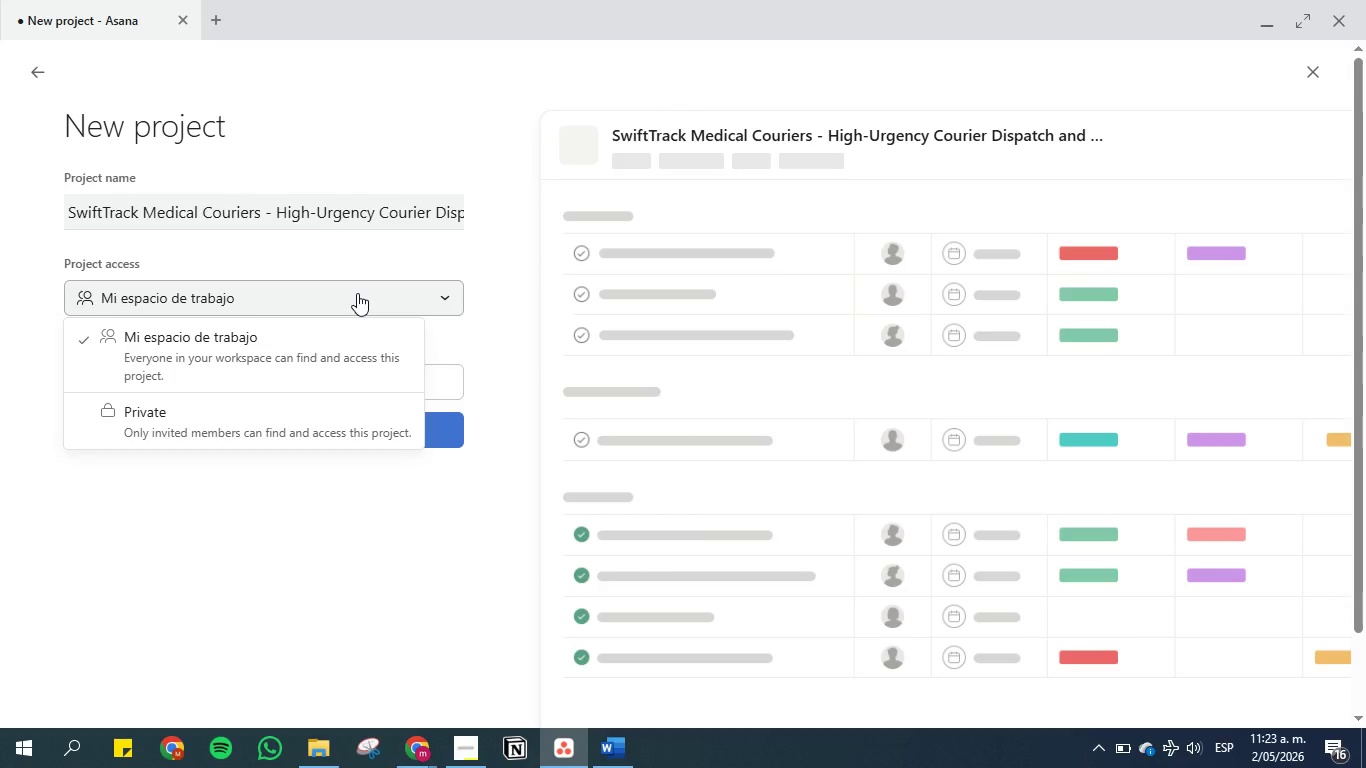 
left_click([357, 293])
 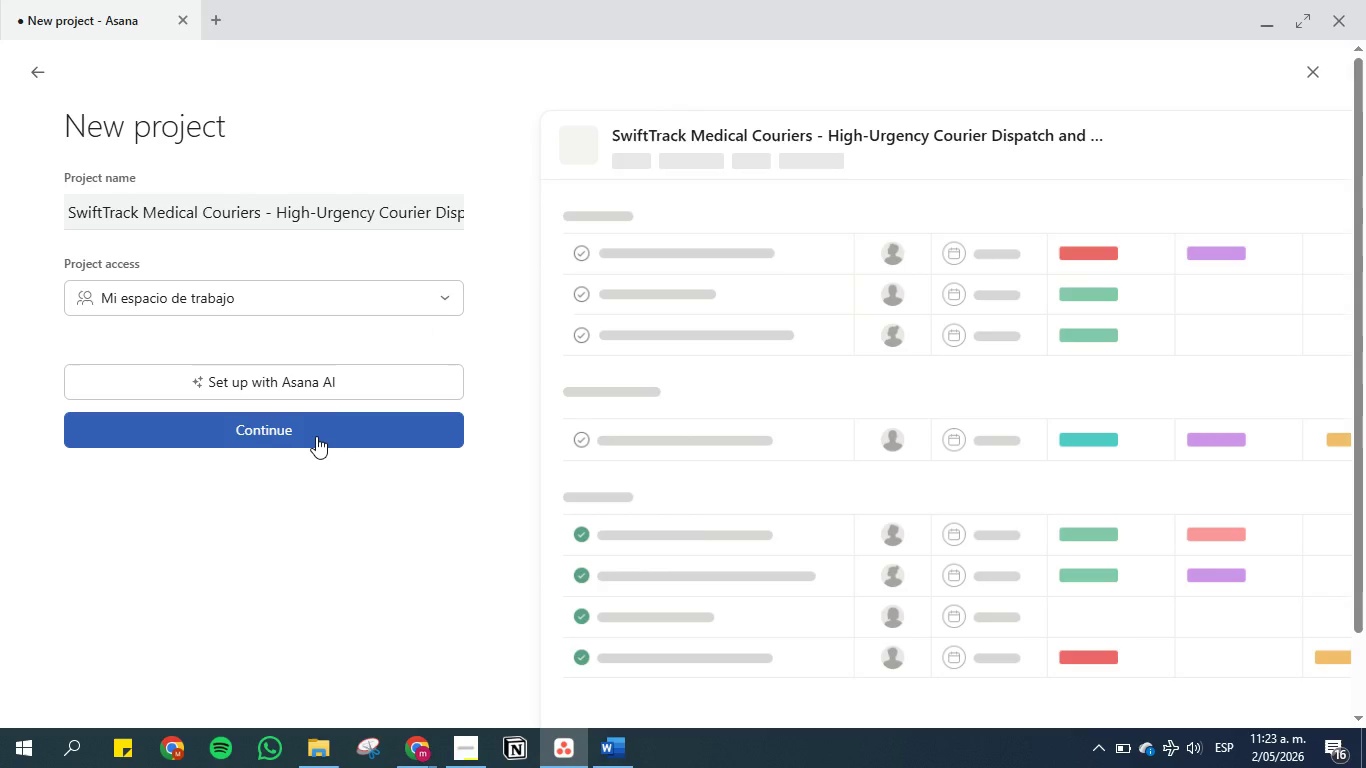 
left_click([316, 436])
 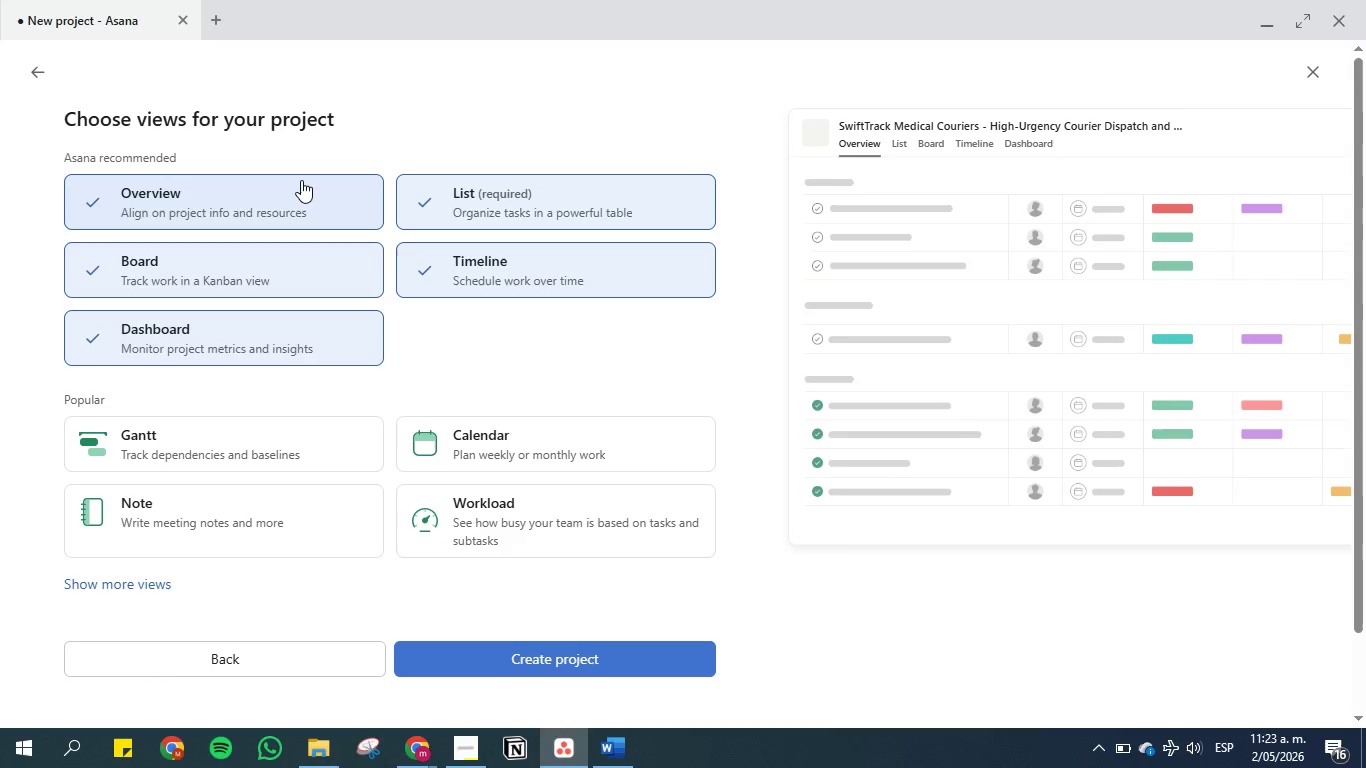 
wait(9.33)
 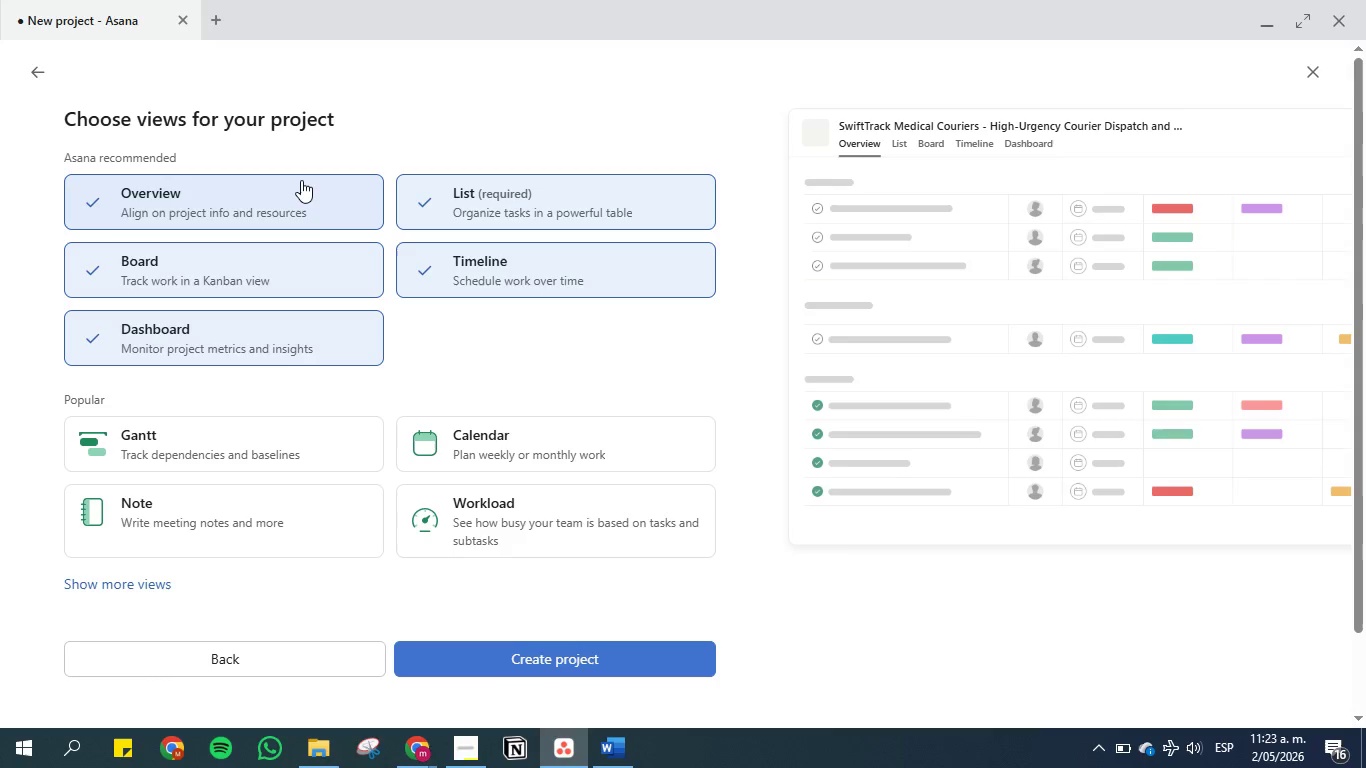 
left_click([286, 208])
 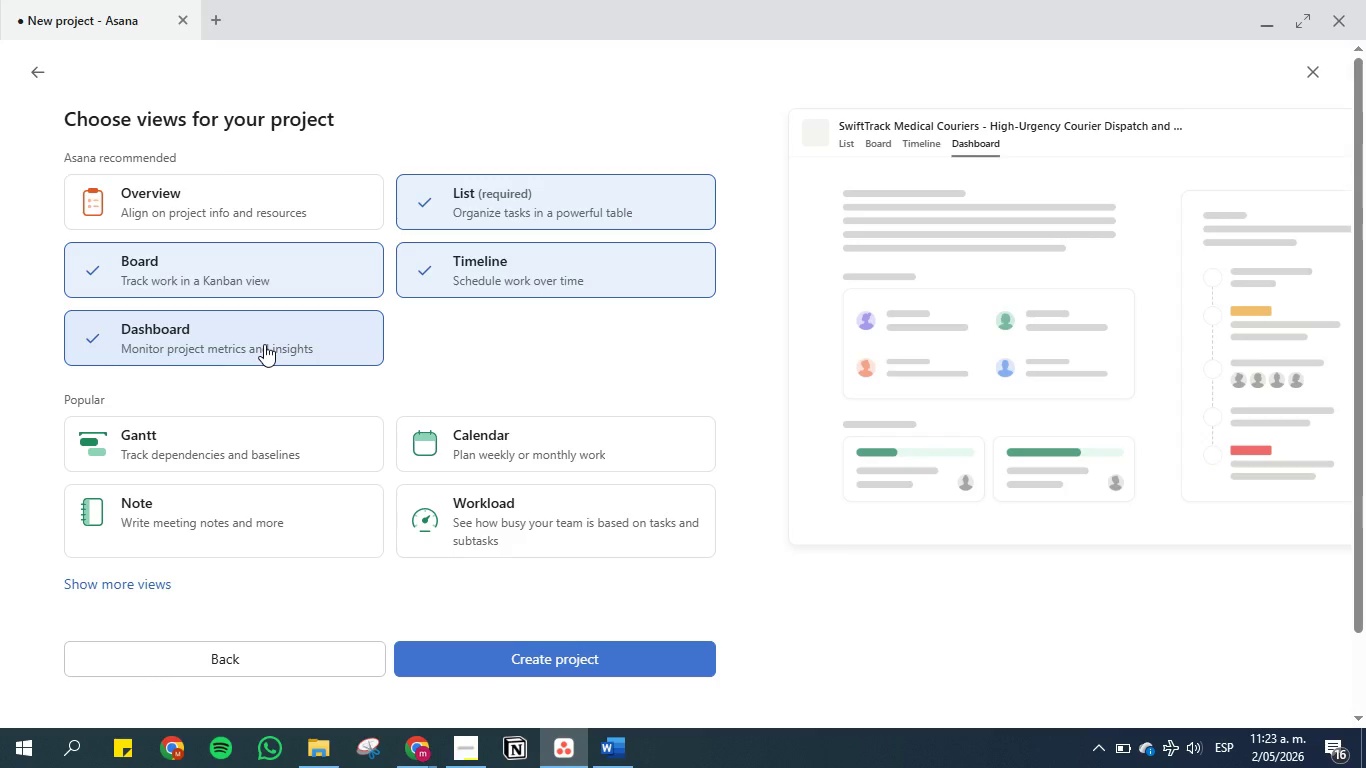 
wait(6.36)
 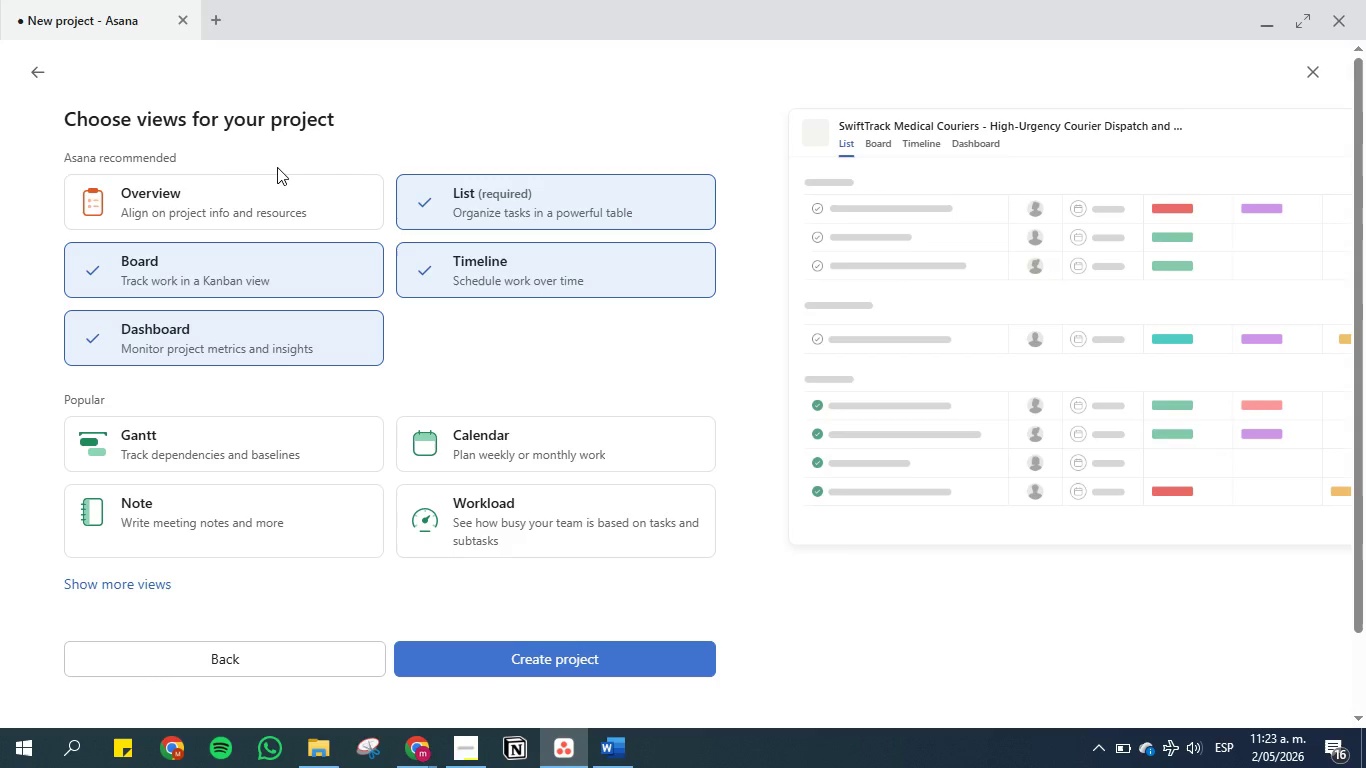 
left_click([264, 344])
 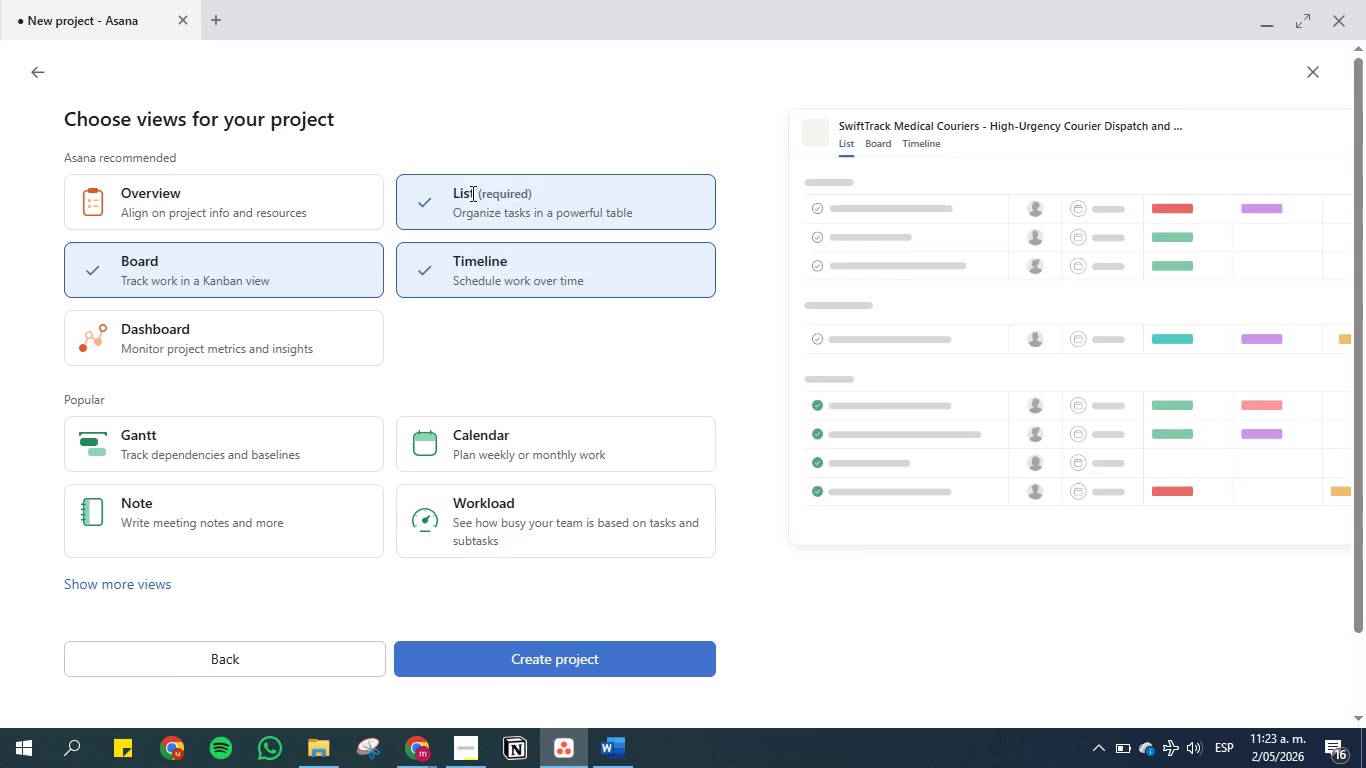 
left_click([470, 278])
 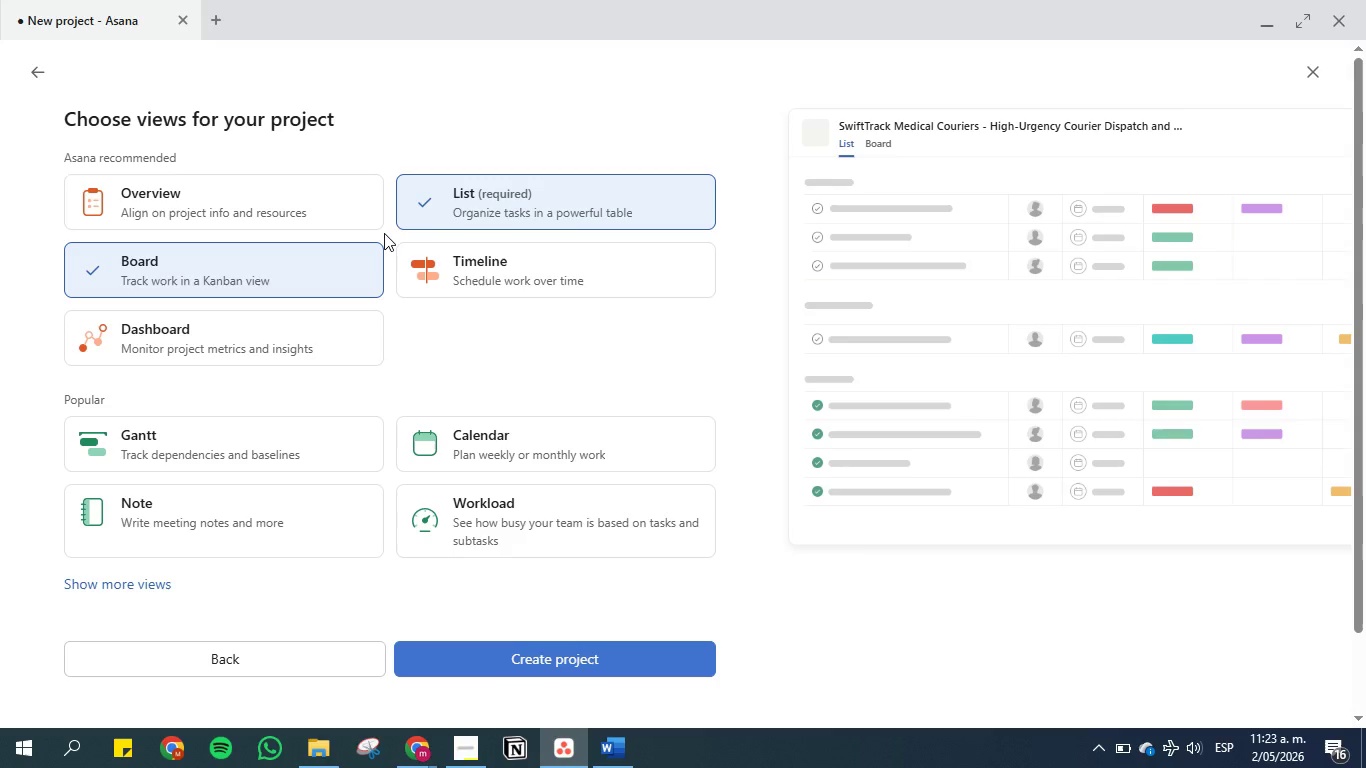 
wait(13.44)
 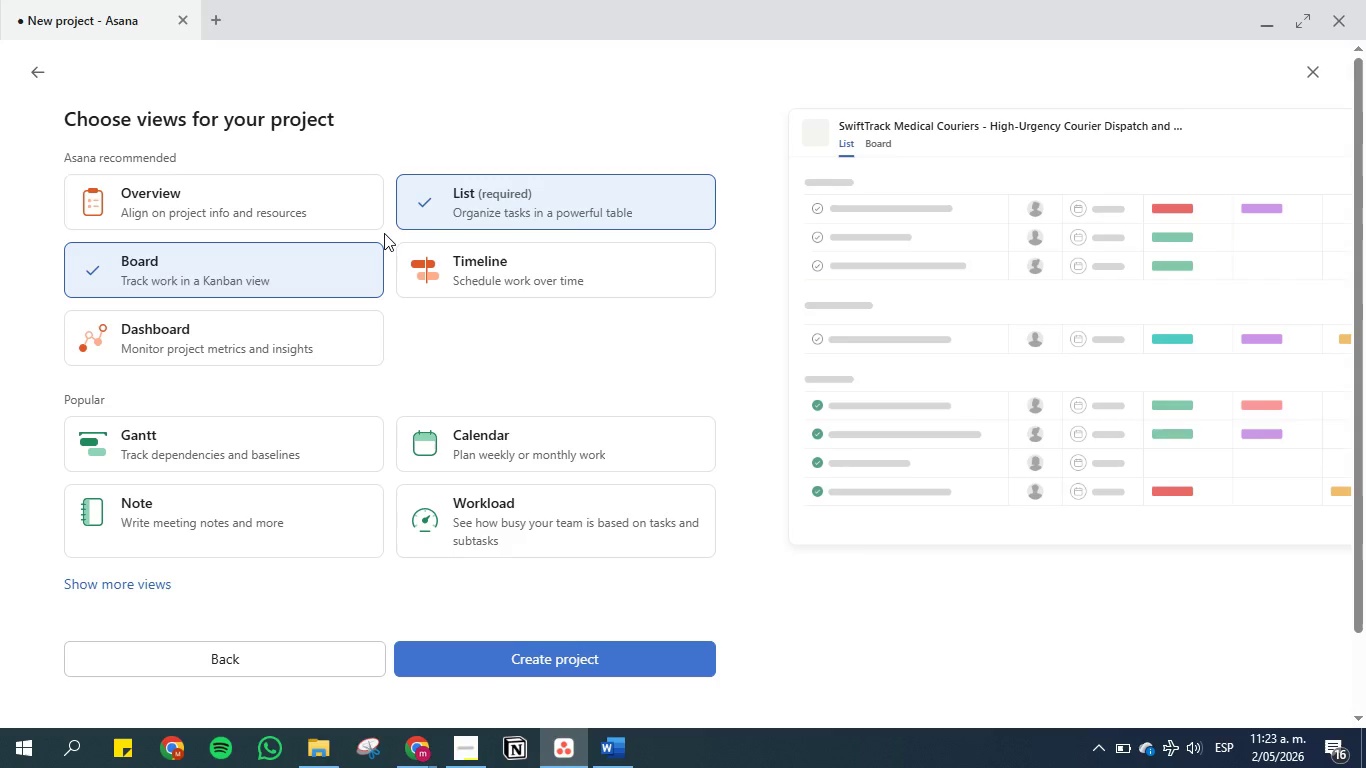 
scroll: coordinate [400, 359], scroll_direction: down, amount: 1.0
 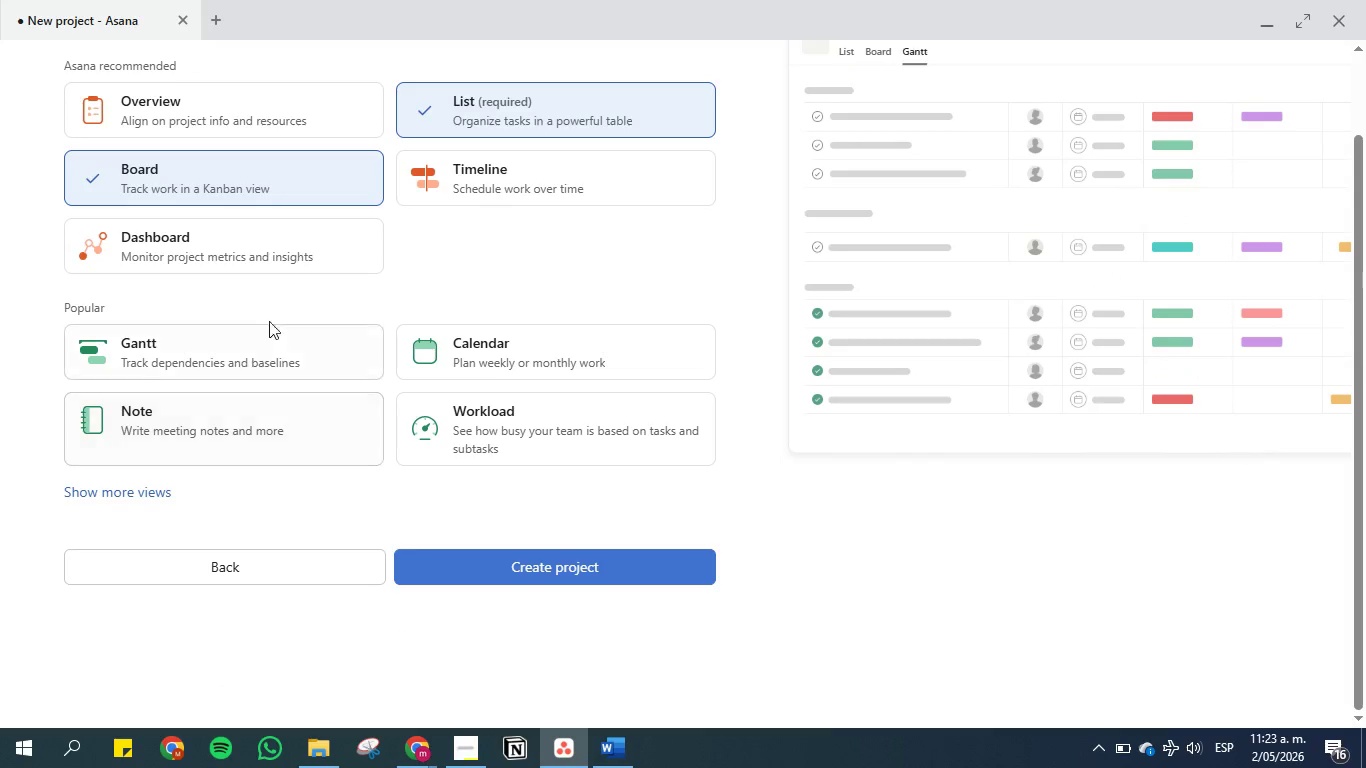 
scroll: coordinate [405, 250], scroll_direction: up, amount: 1.0
 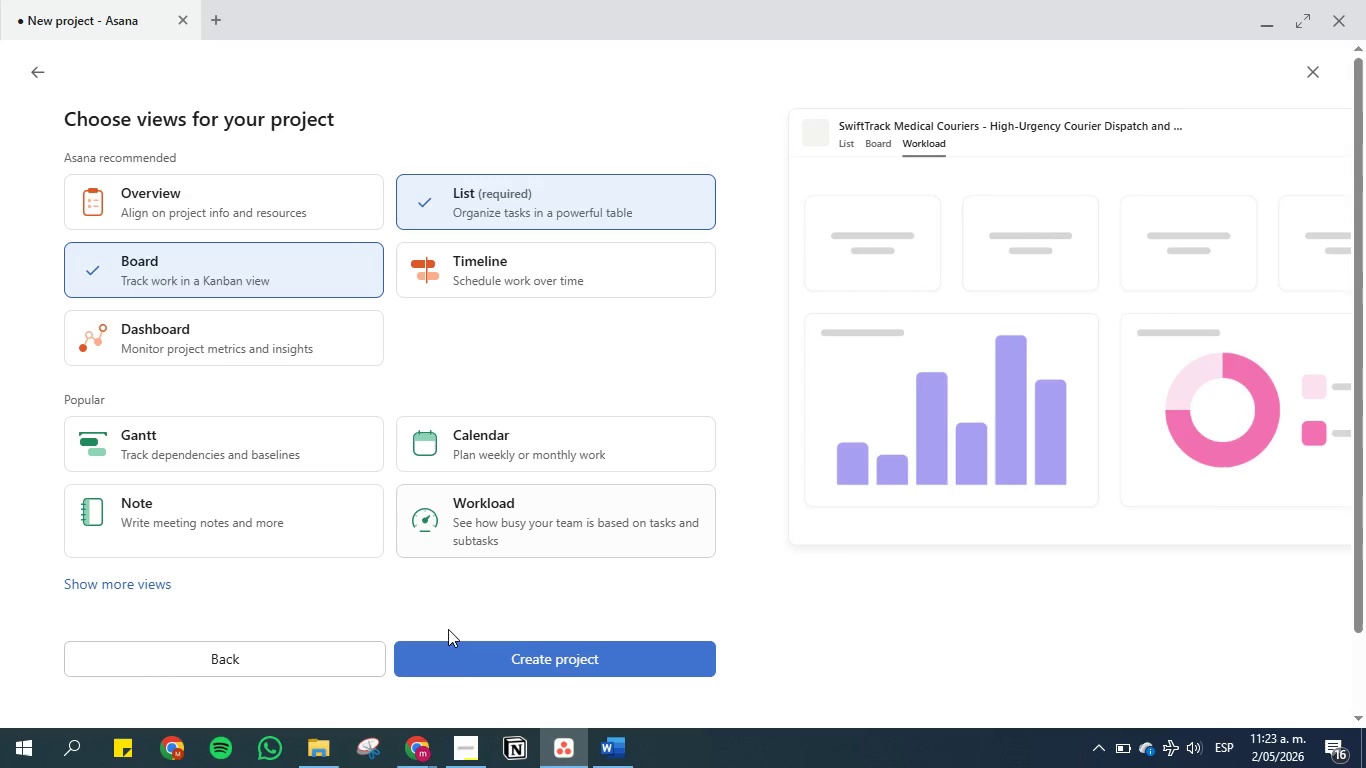 
wait(5.65)
 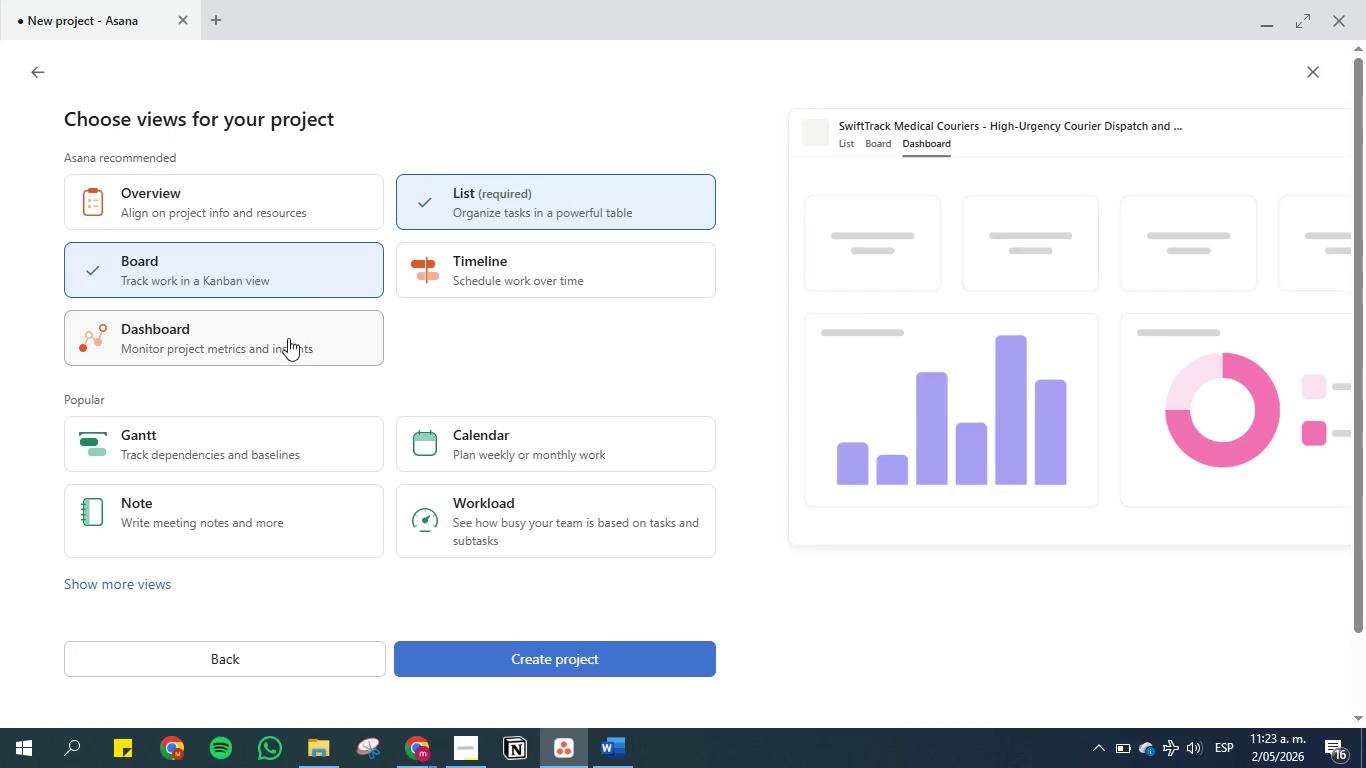 
left_click([500, 661])
 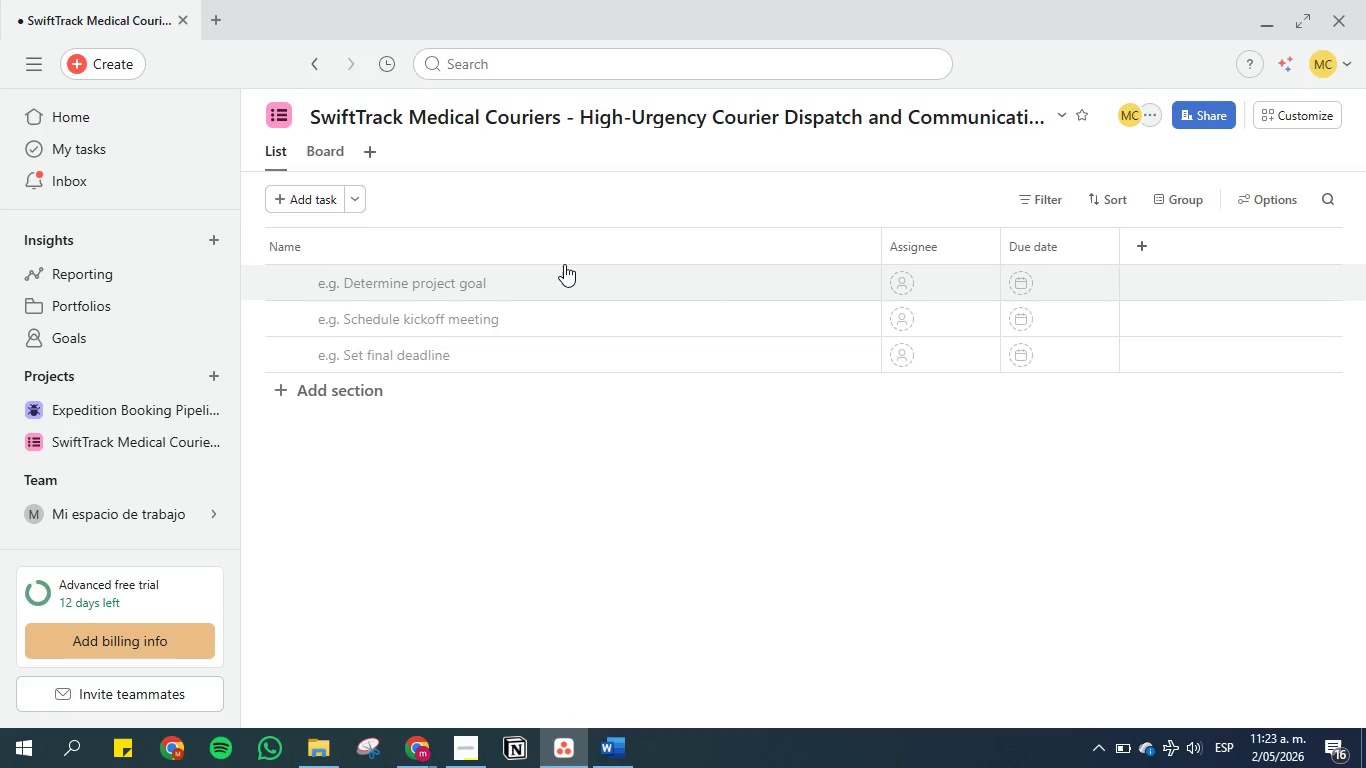 
wait(13.62)
 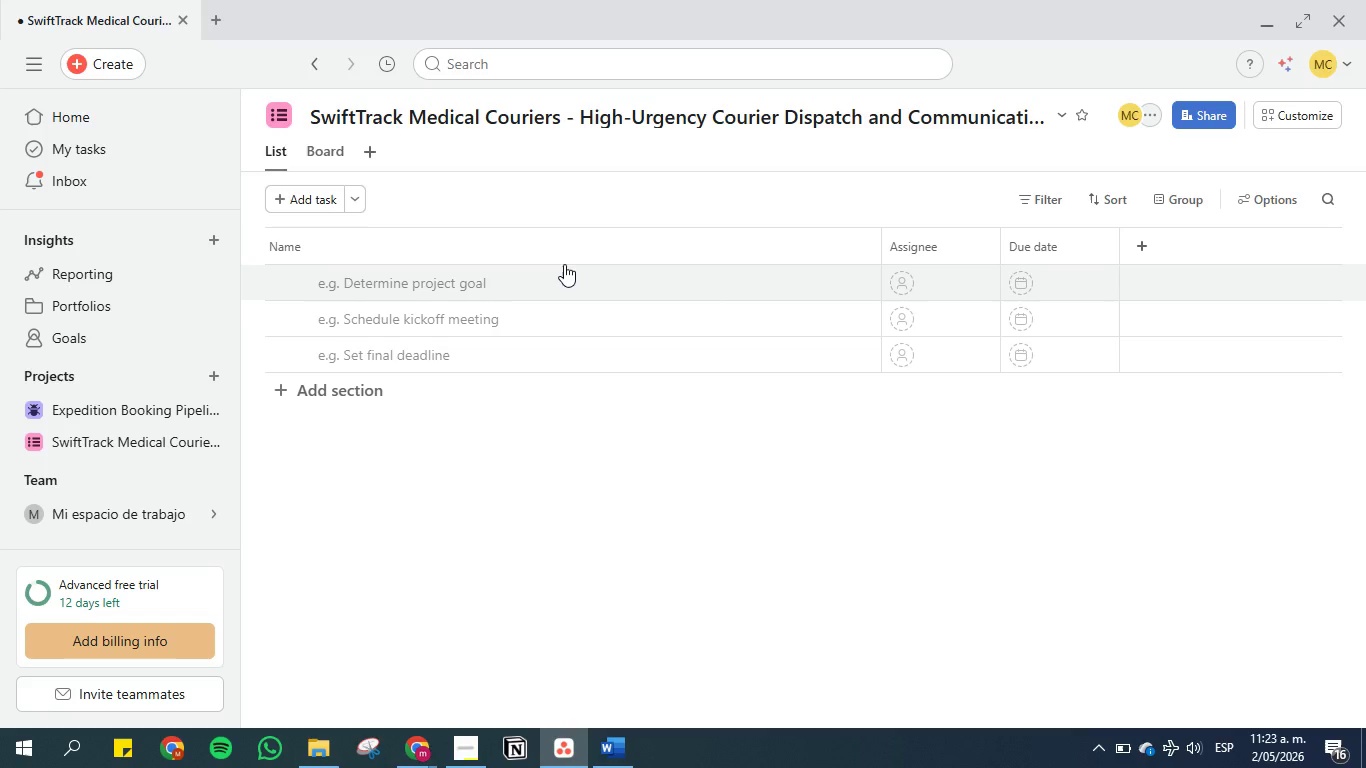 
left_click([320, 150])
 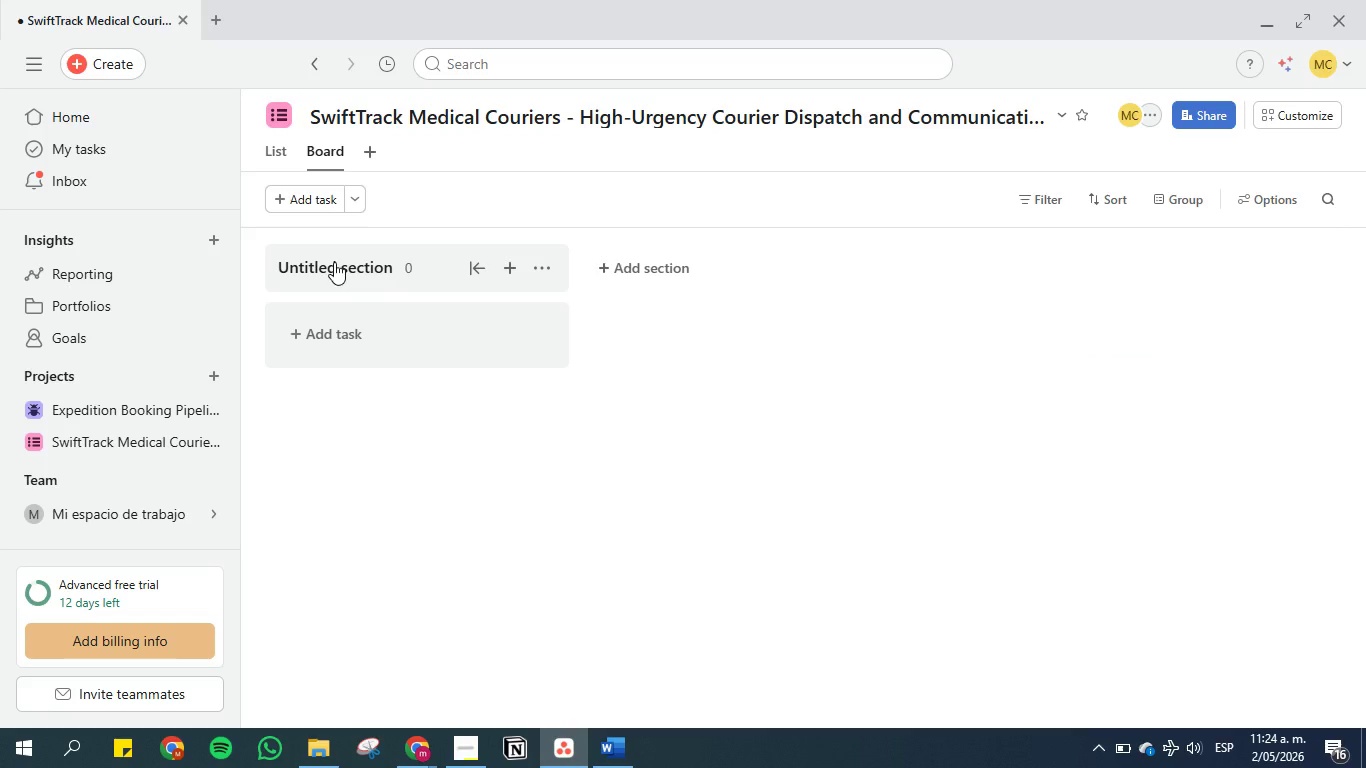 
left_click([334, 262])
 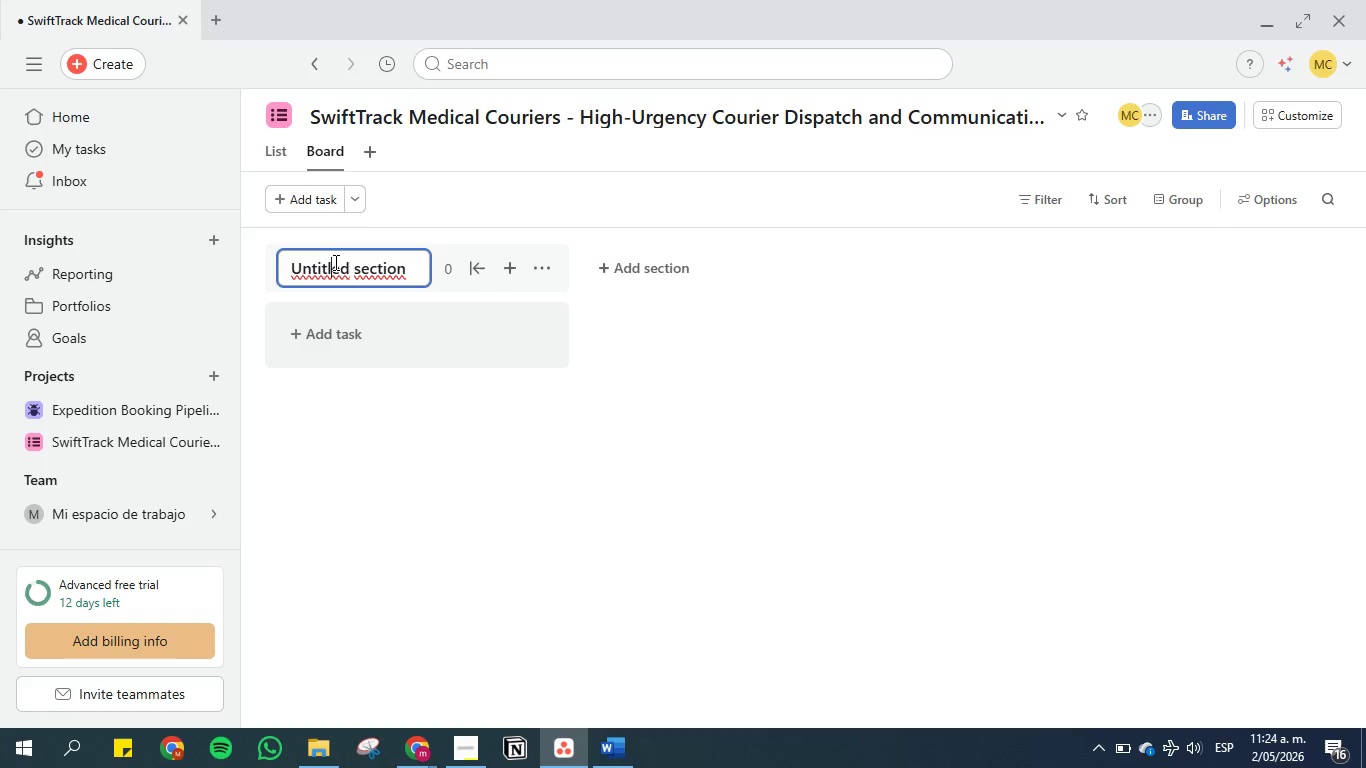 
double_click([334, 262])
 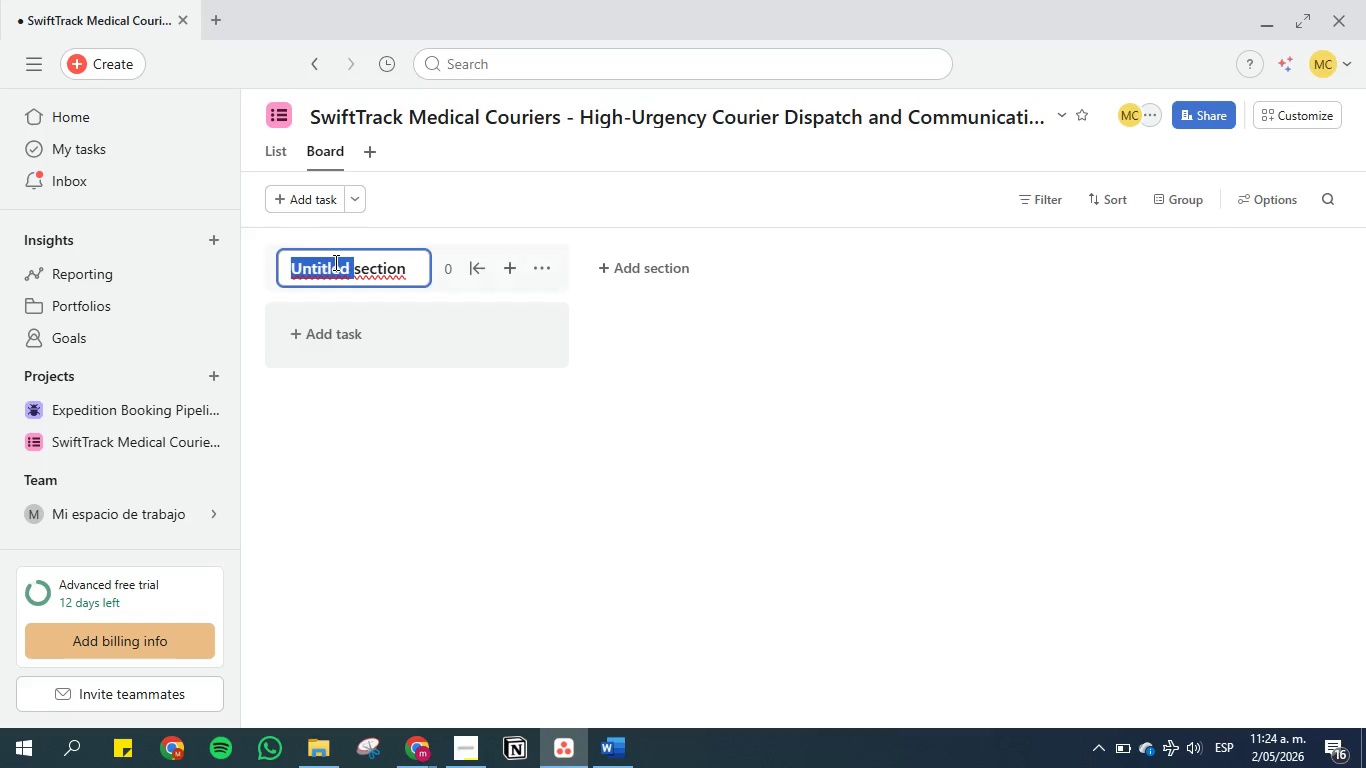 
triple_click([334, 262])
 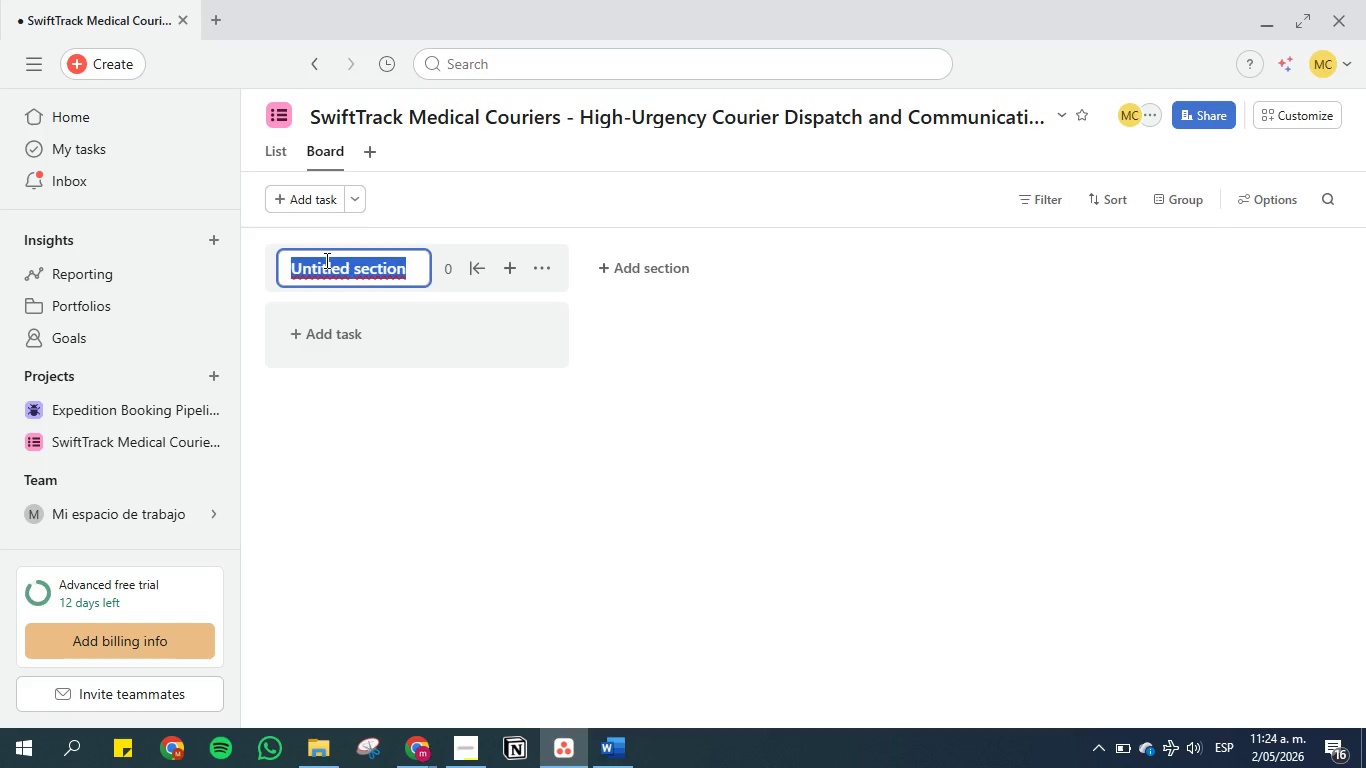 
wait(5.22)
 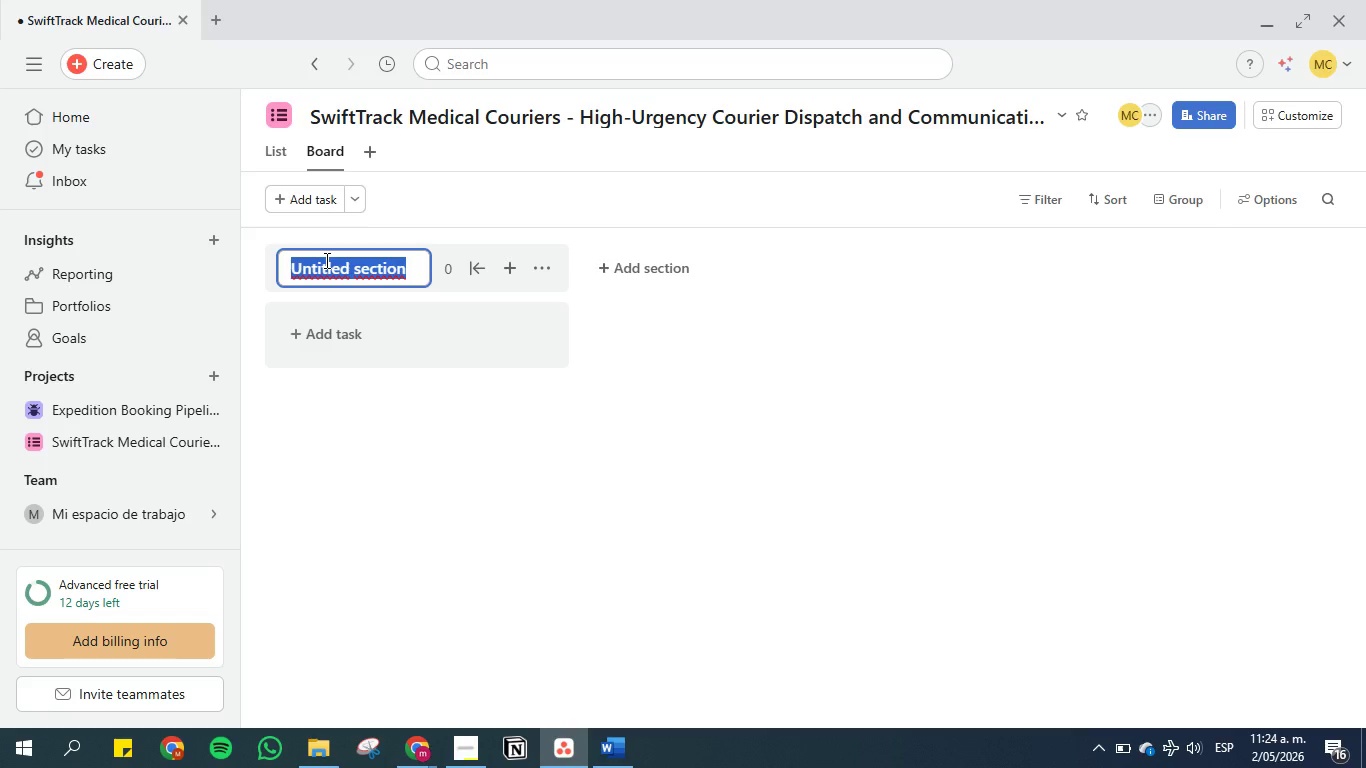 
type(Incoming)
 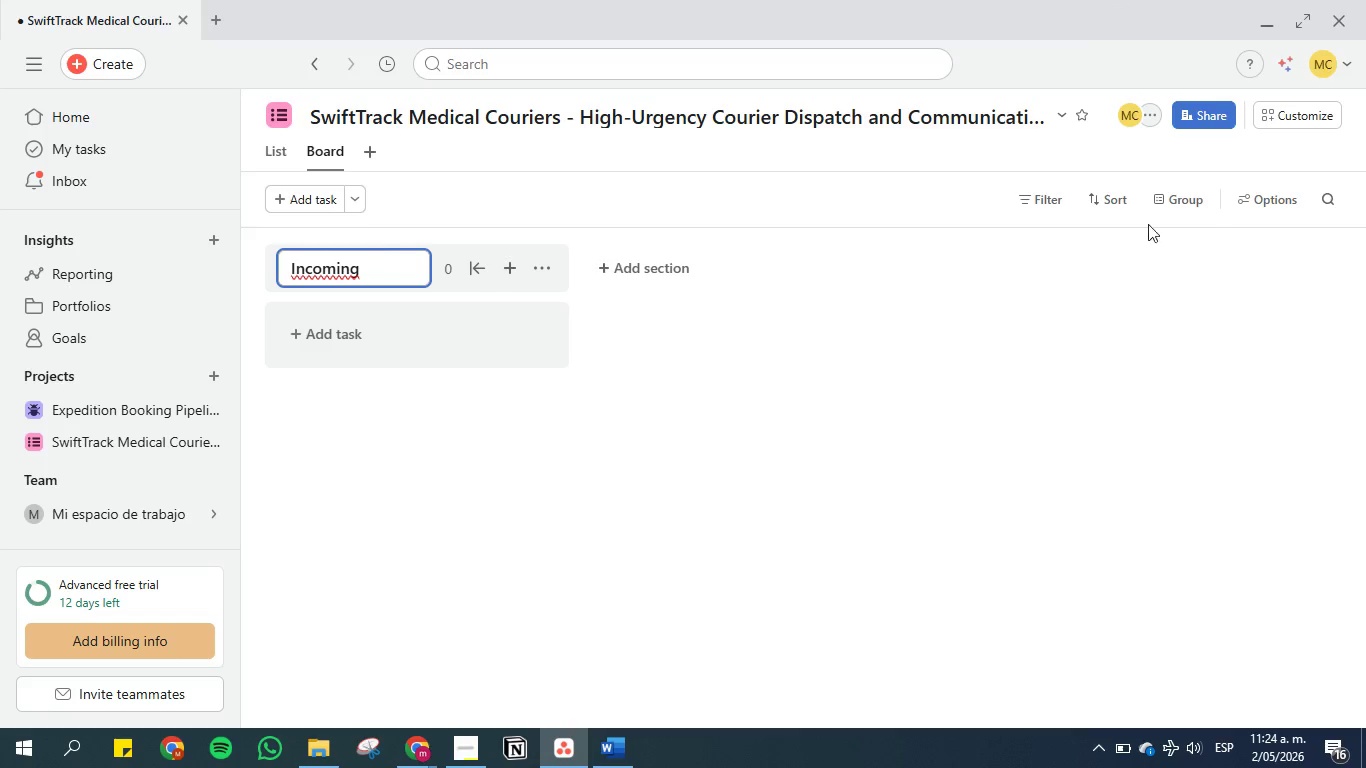 
left_click([645, 451])
 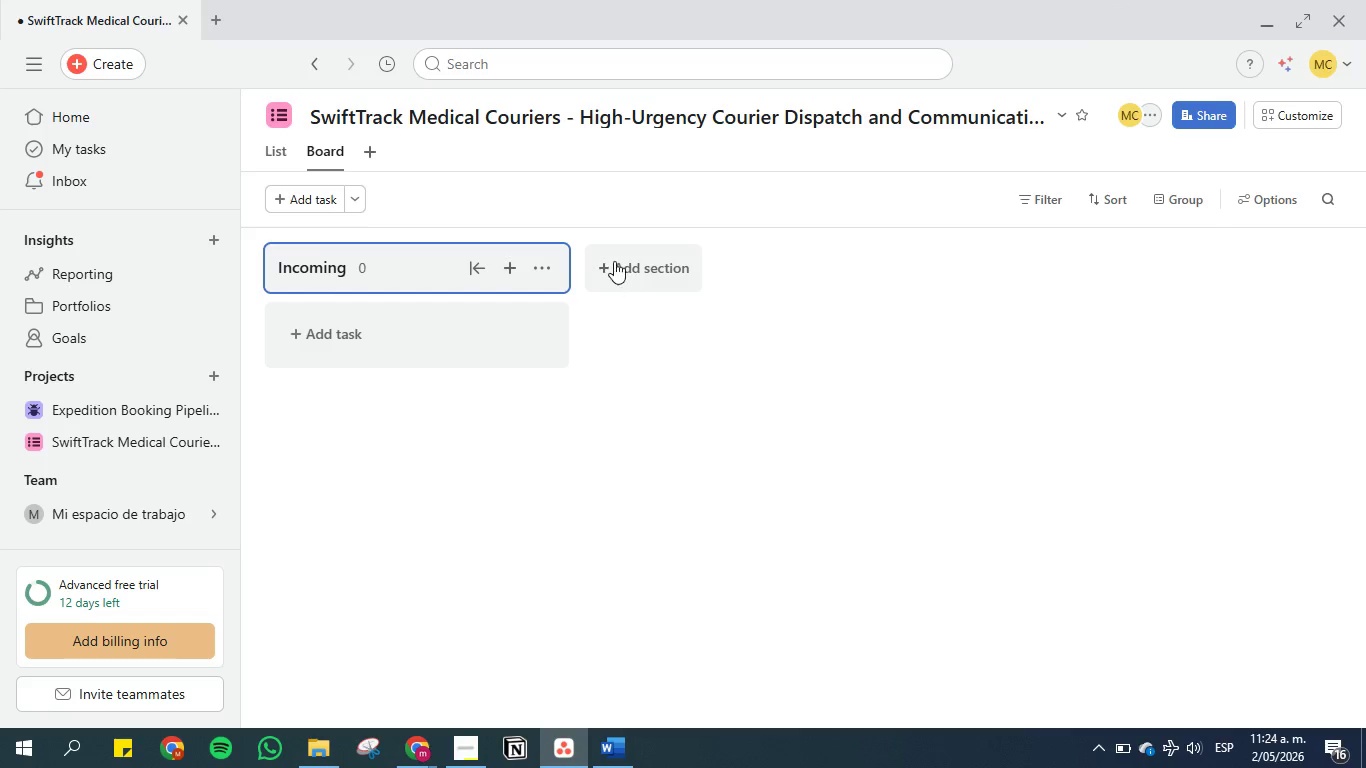 
left_click([613, 260])
 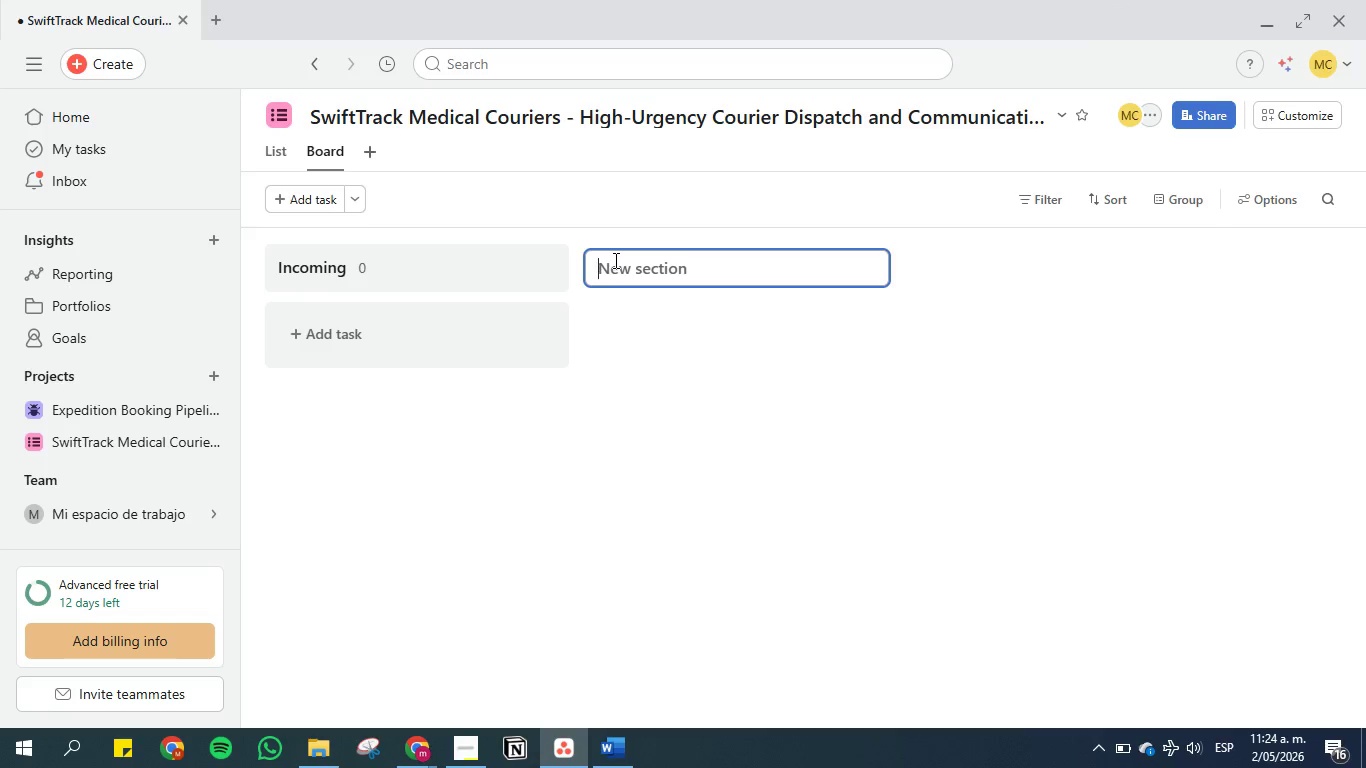 
type(Assined)
 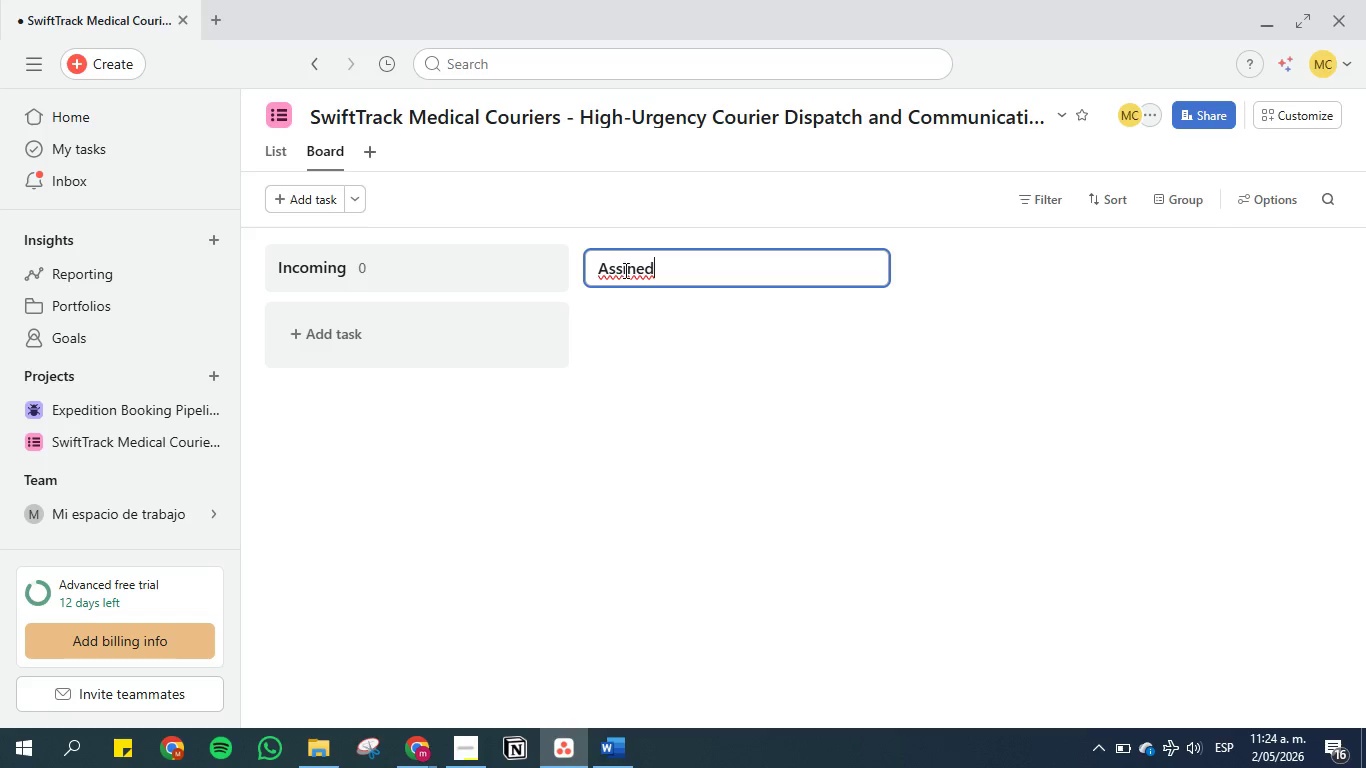 
left_click([626, 271])
 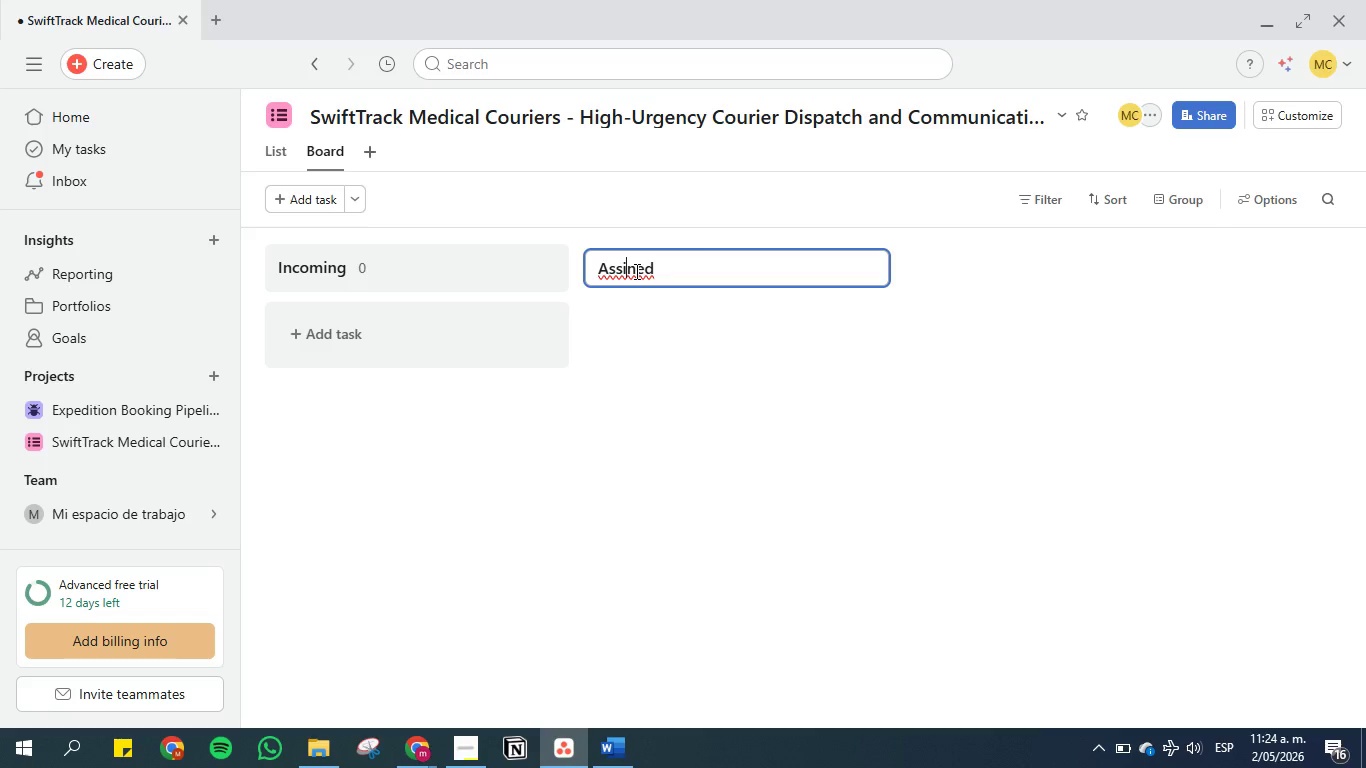 
key(G)
 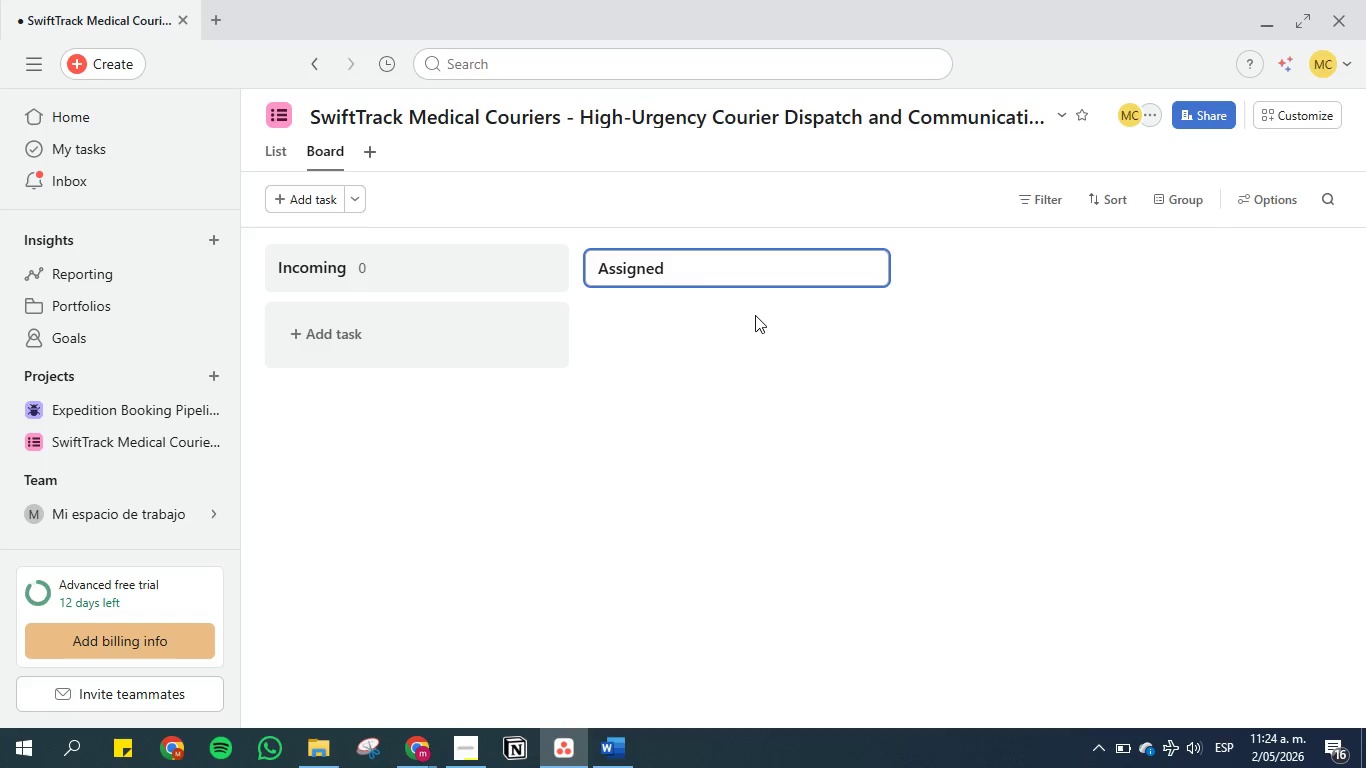 
left_click([755, 316])
 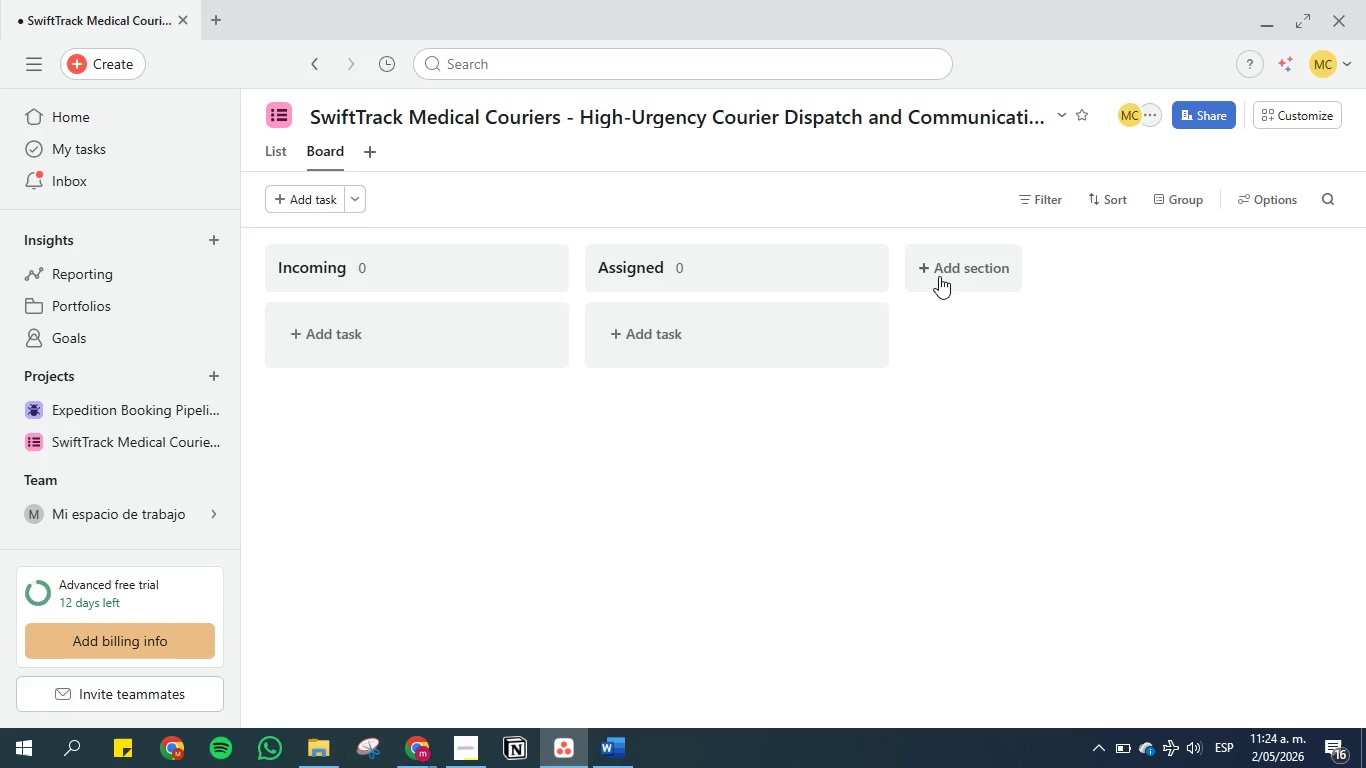 
left_click([939, 276])
 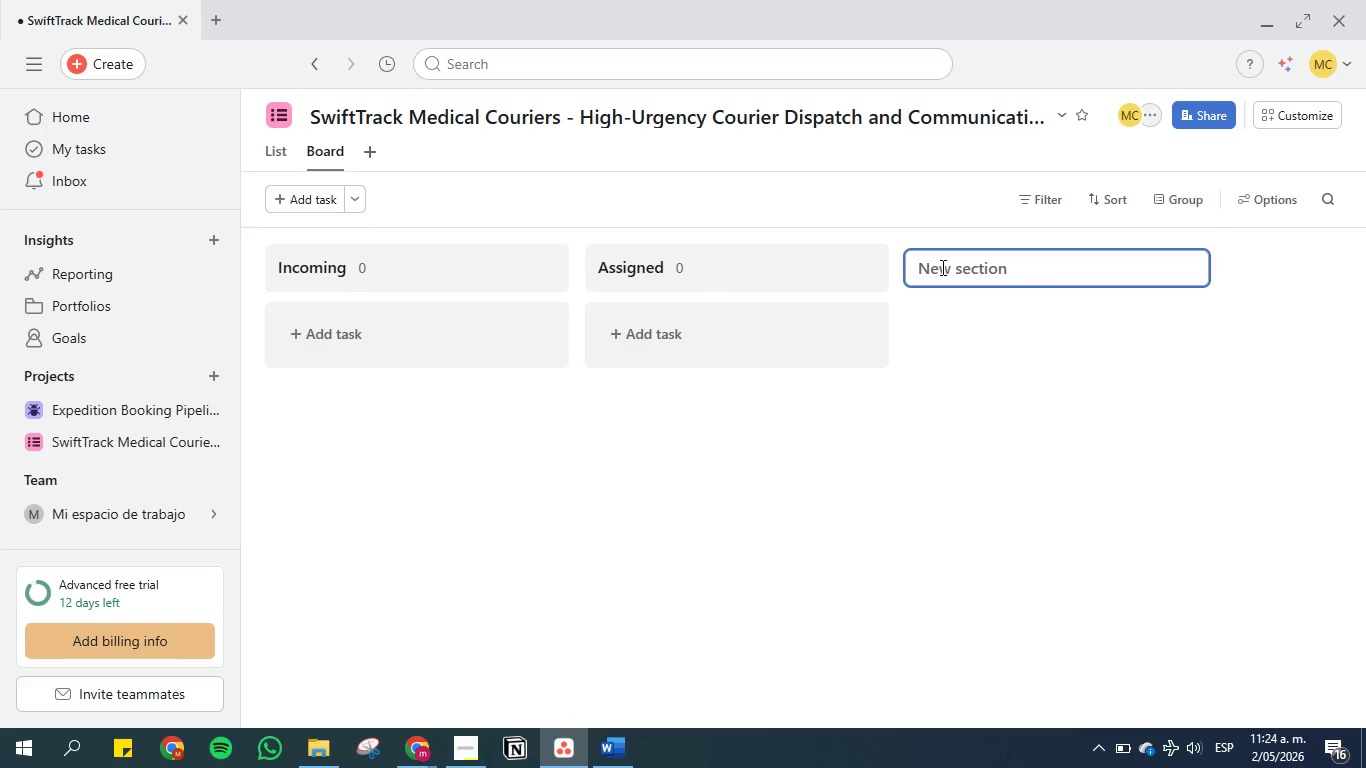 
type(In Transit)
 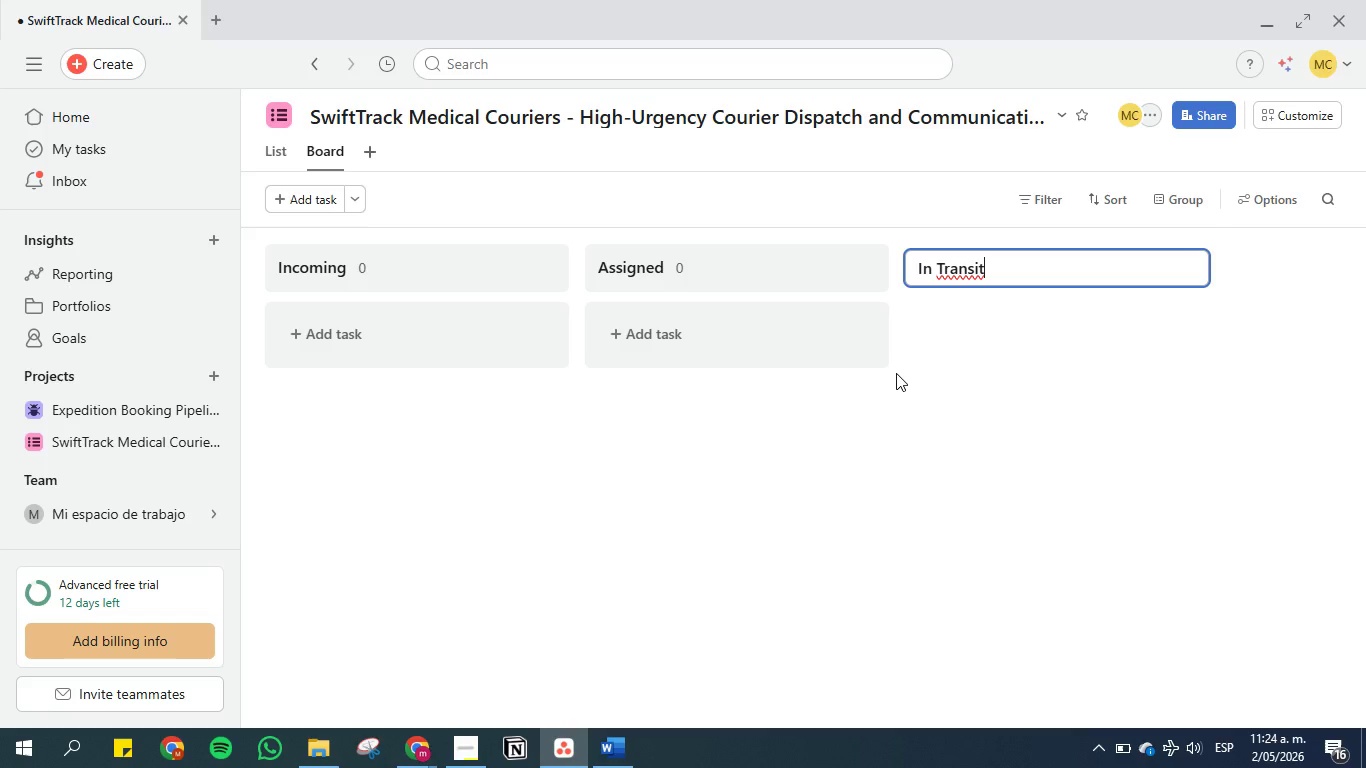 
left_click([896, 373])
 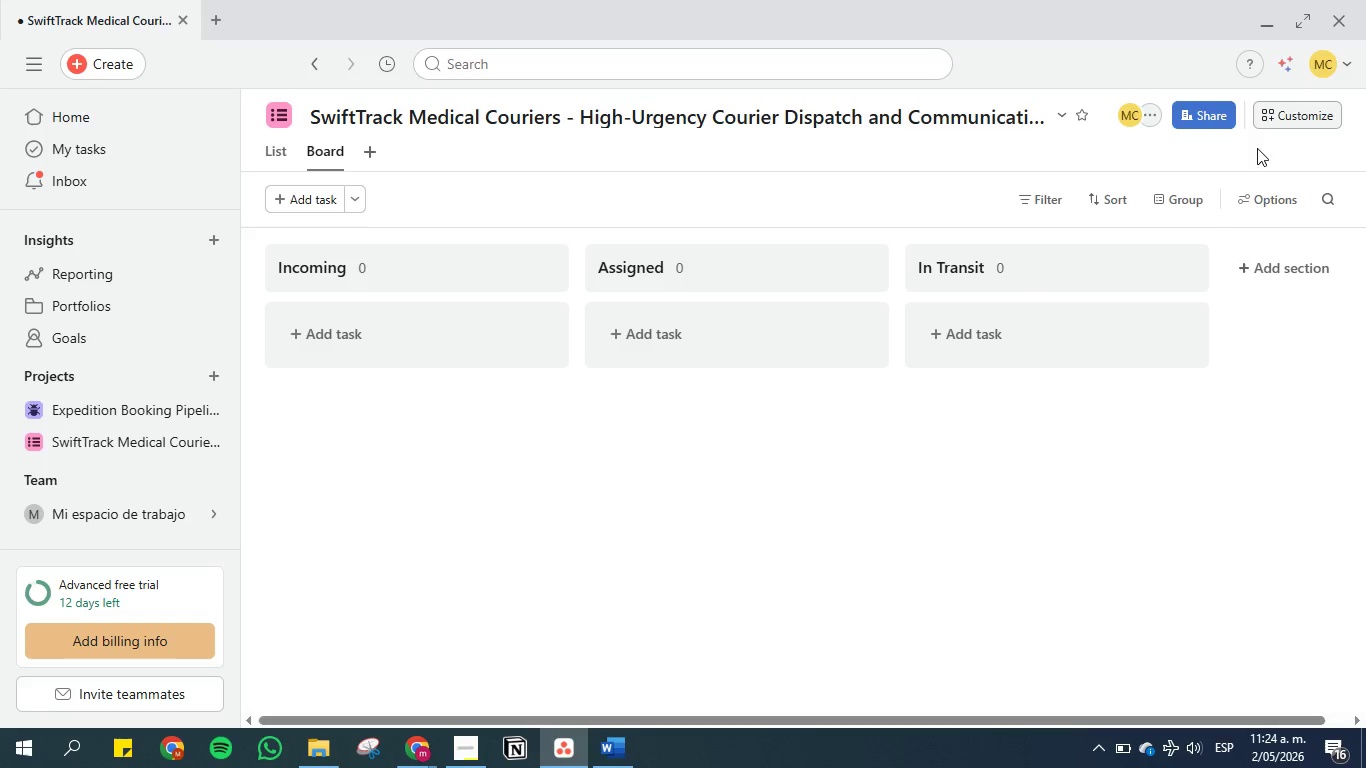 
left_click([1256, 269])
 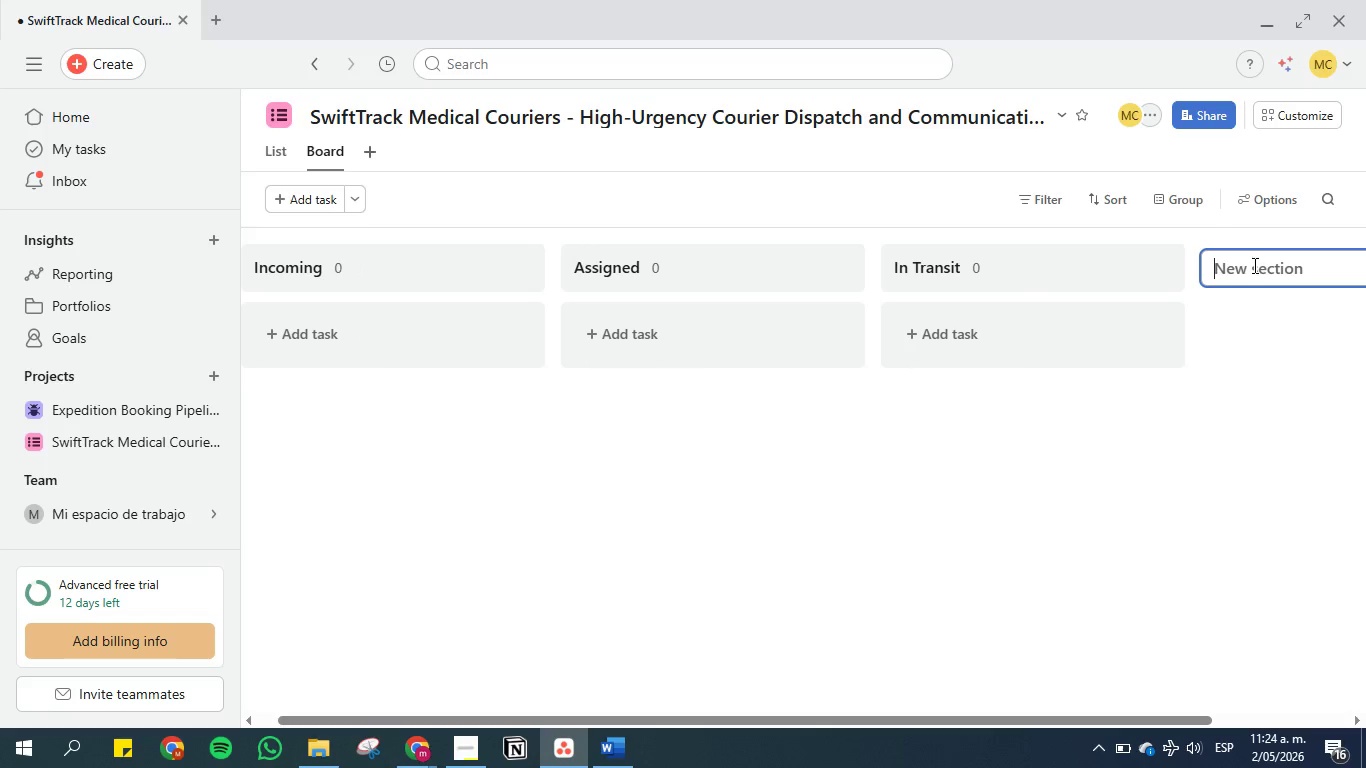 
type(At Risk&)
 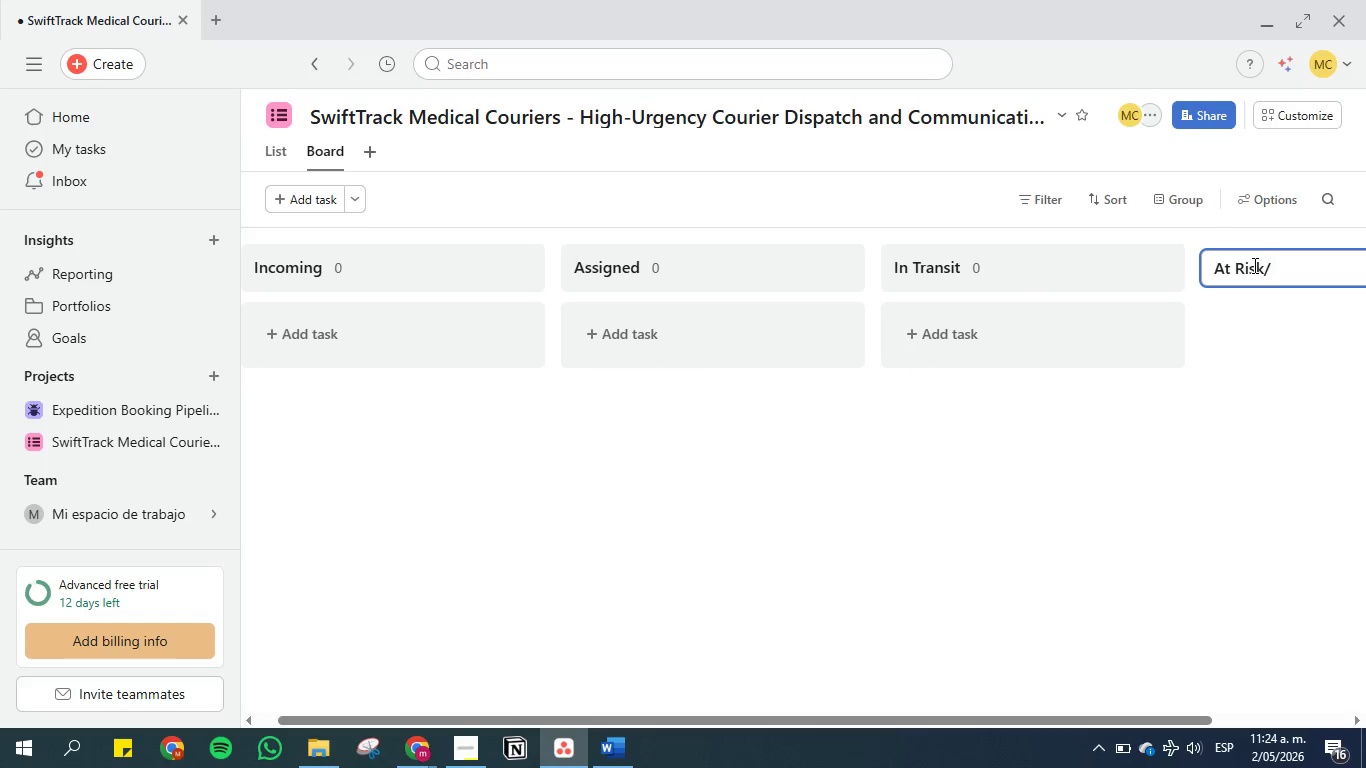 
type(Delayed)
 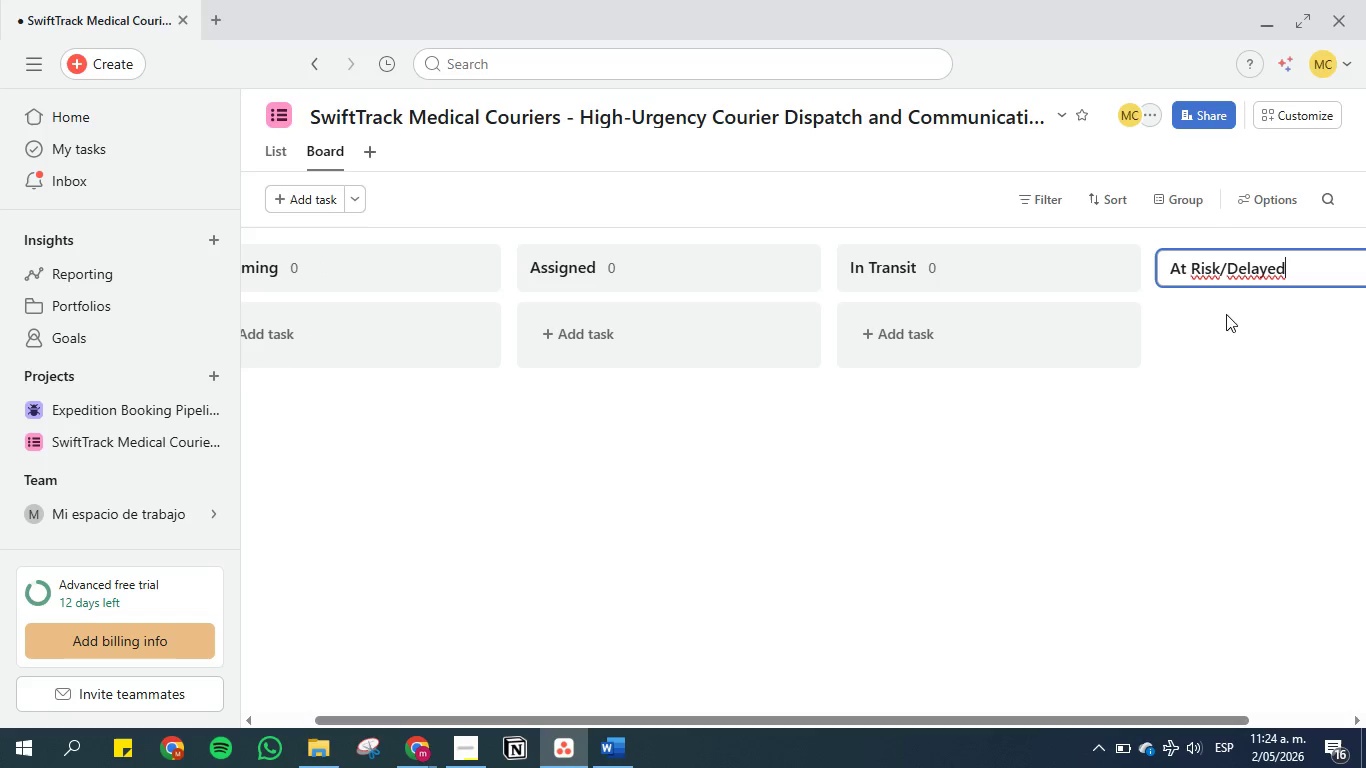 
left_click([1185, 334])
 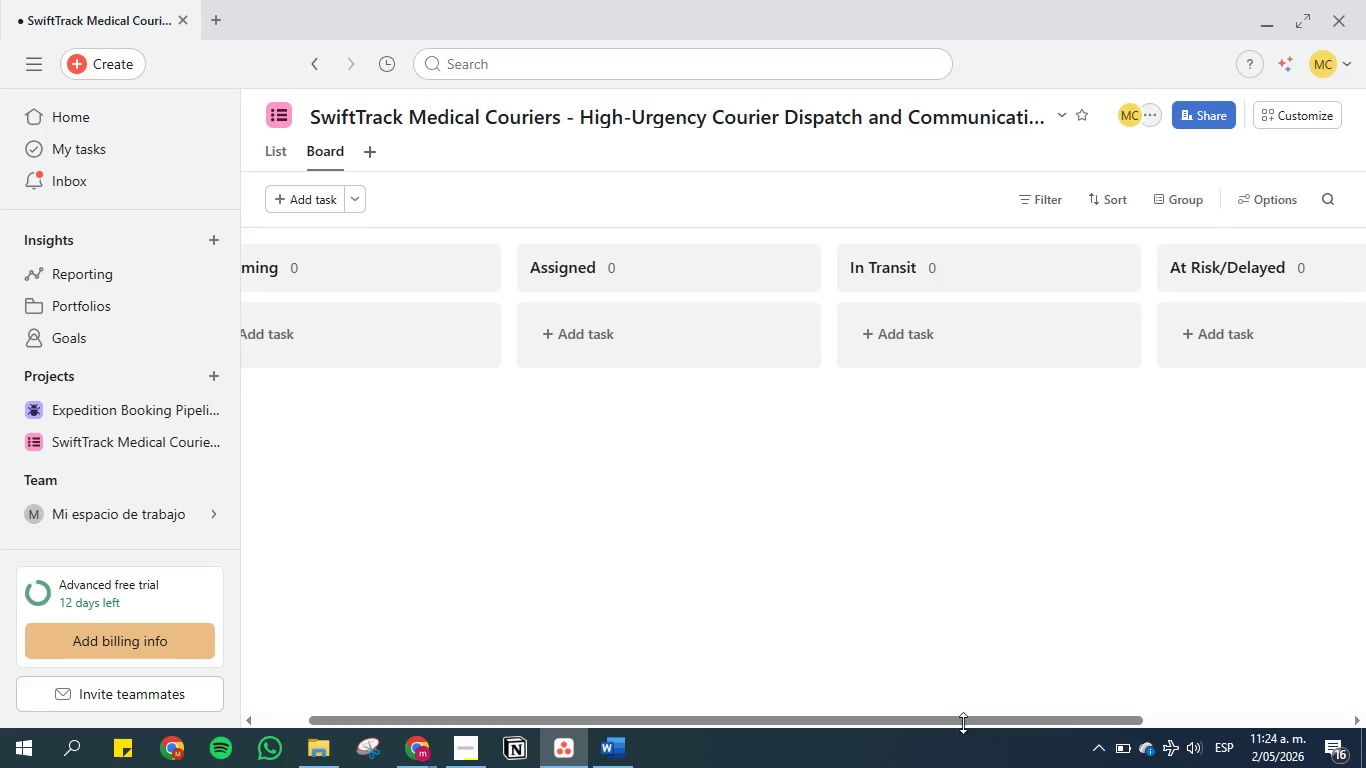 
left_click_drag(start_coordinate=[962, 720], to_coordinate=[1207, 719])
 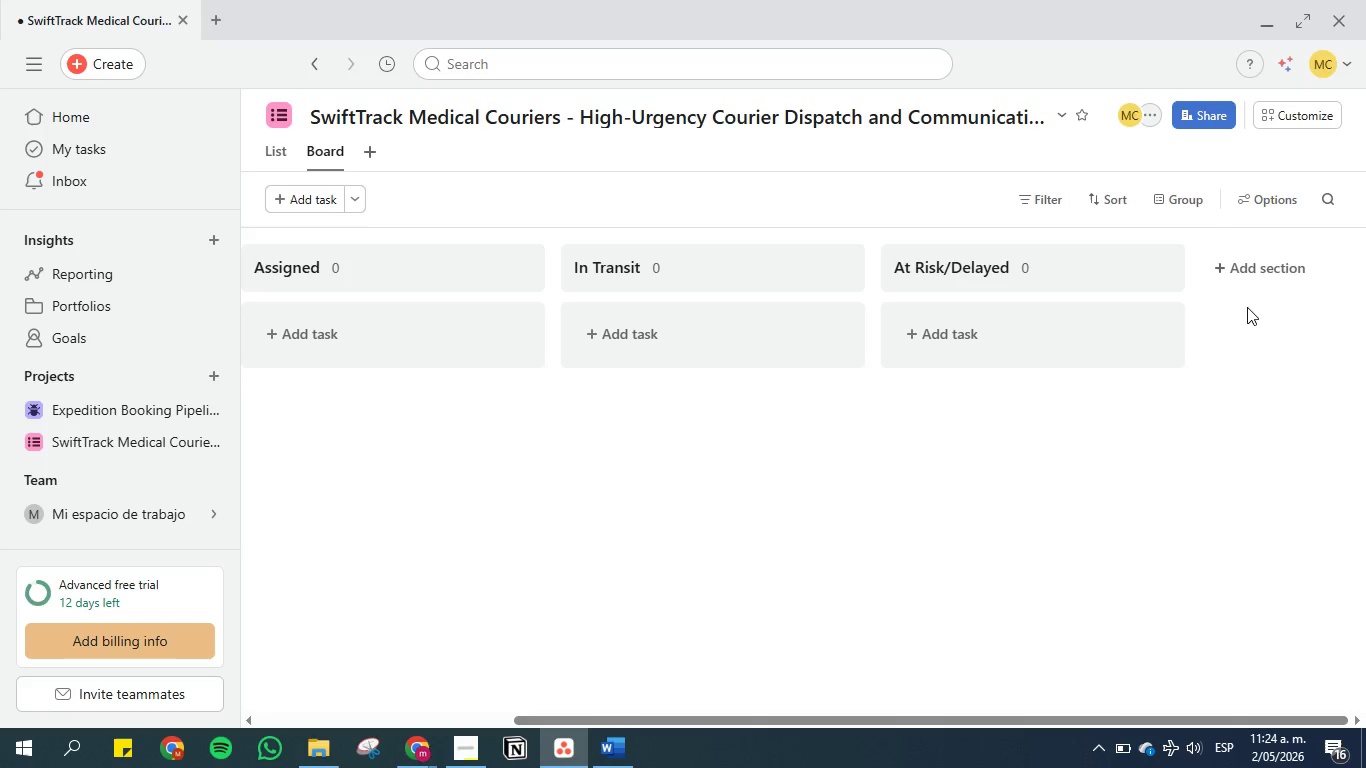 
left_click([1245, 272])
 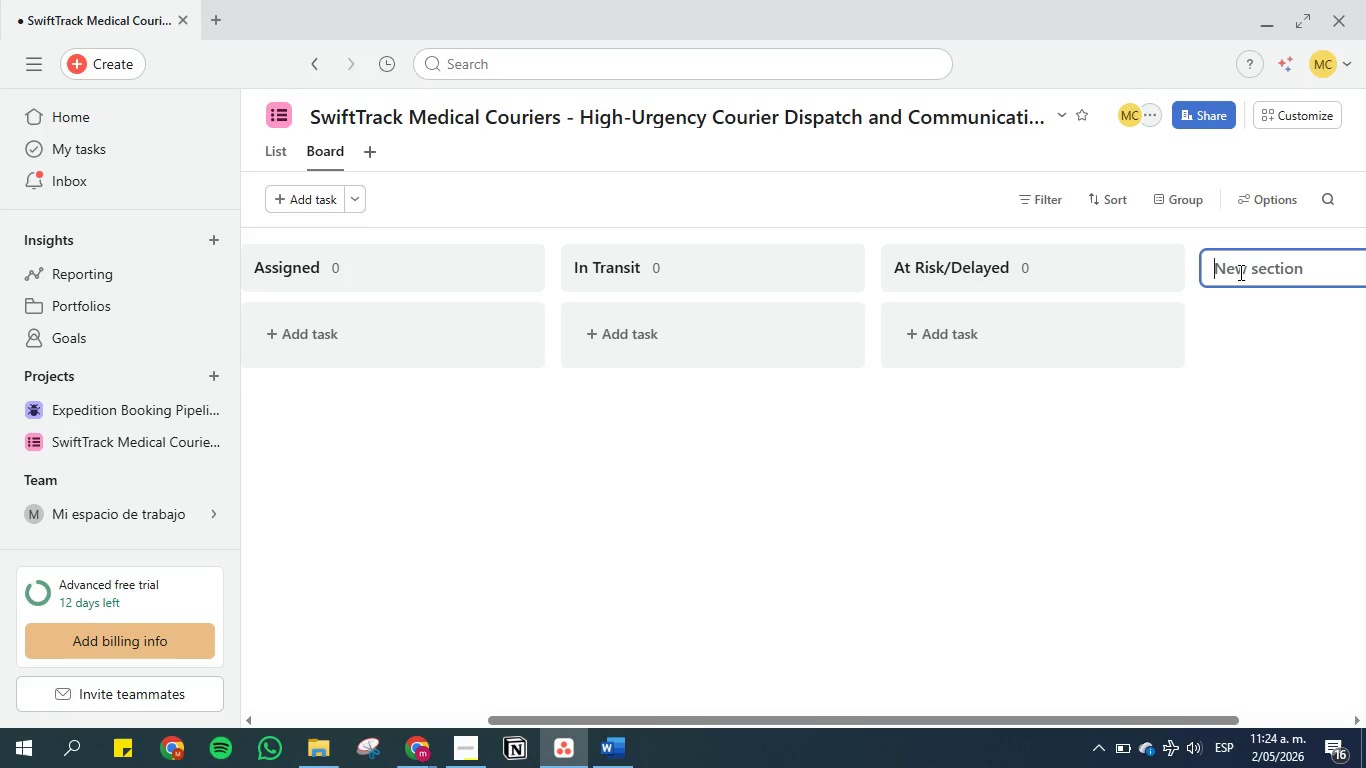 
left_click([1237, 271])
 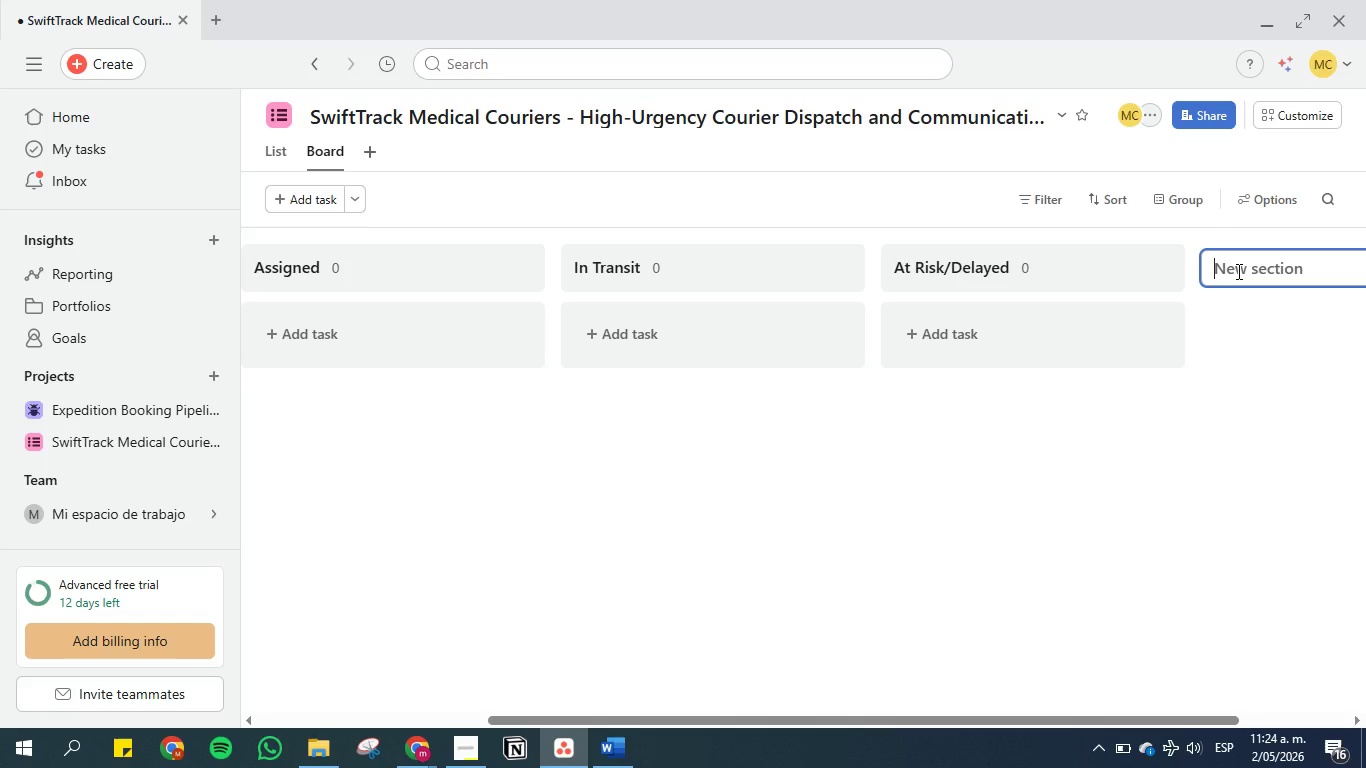 
type(Deiveed)
 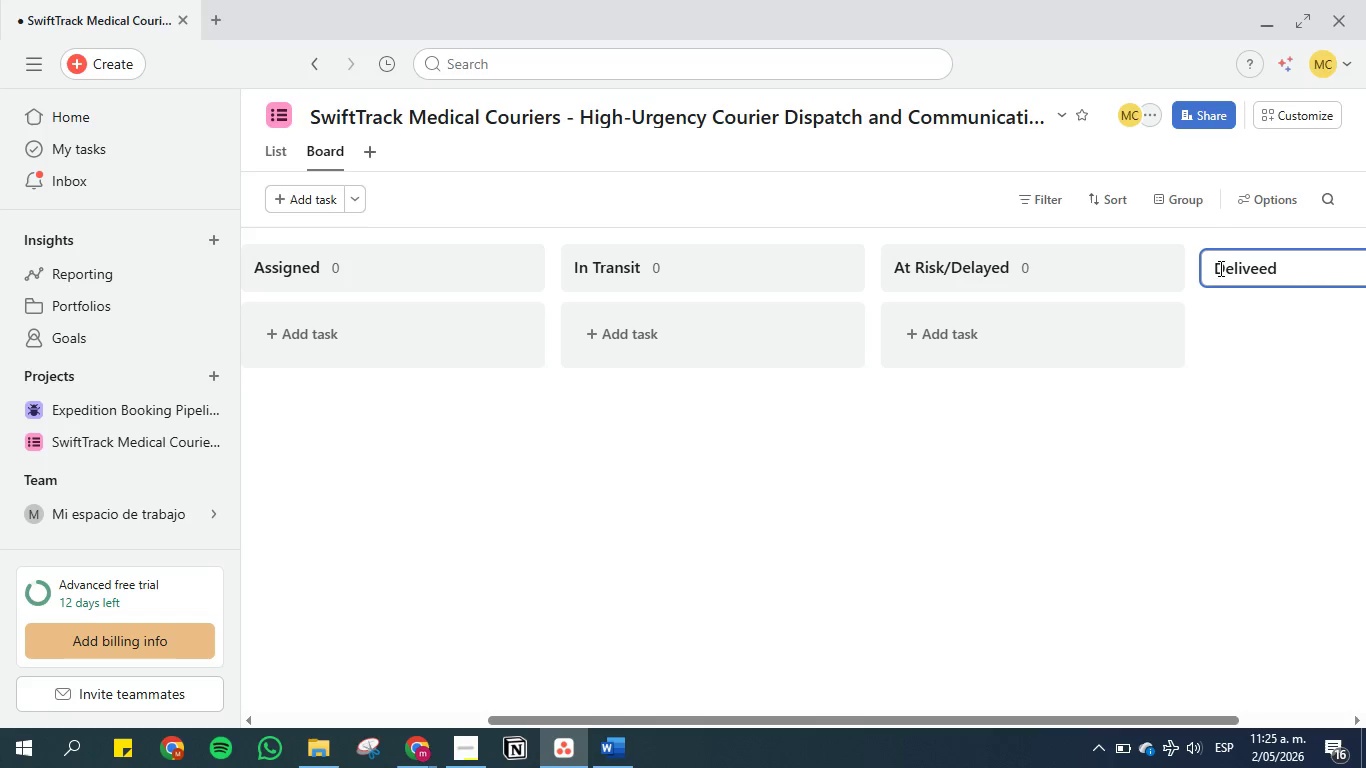 
hold_key(key=L, duration=0.31)
 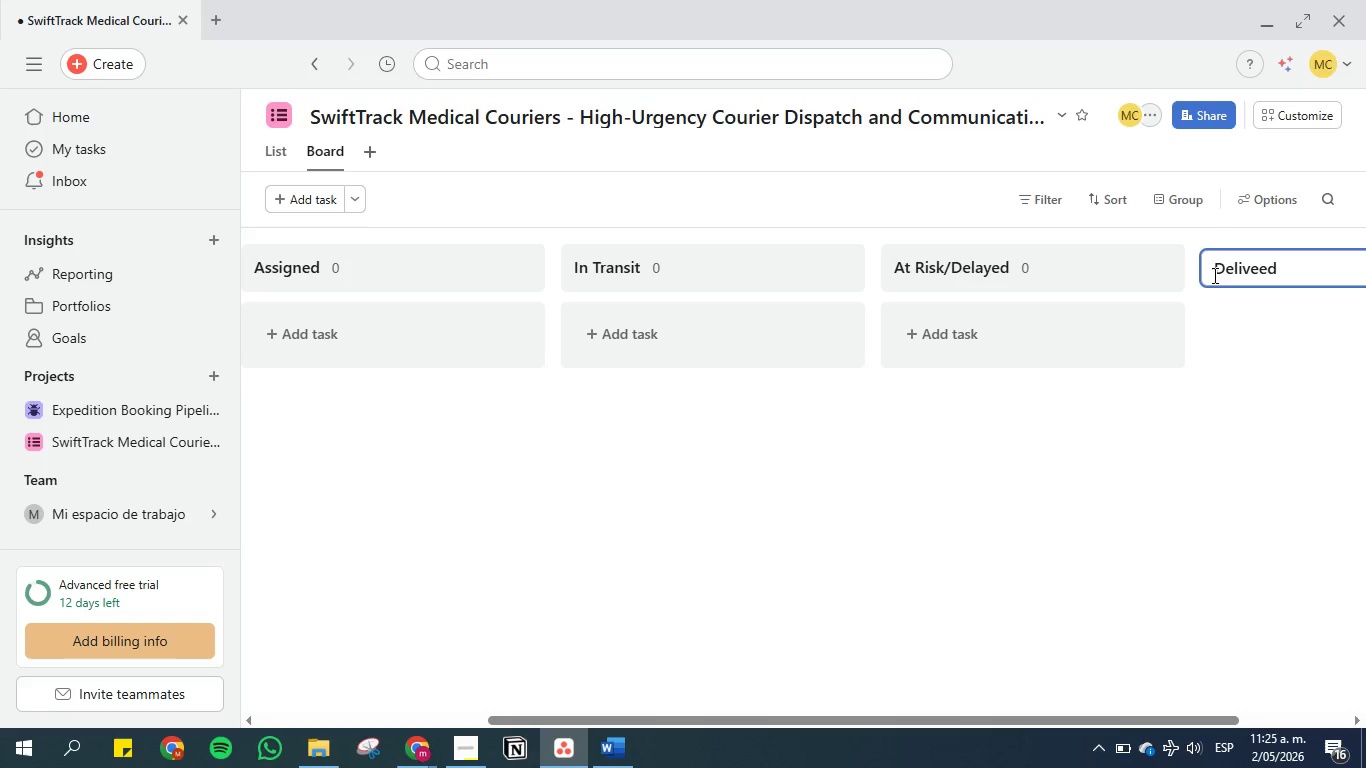 
left_click([1194, 319])
 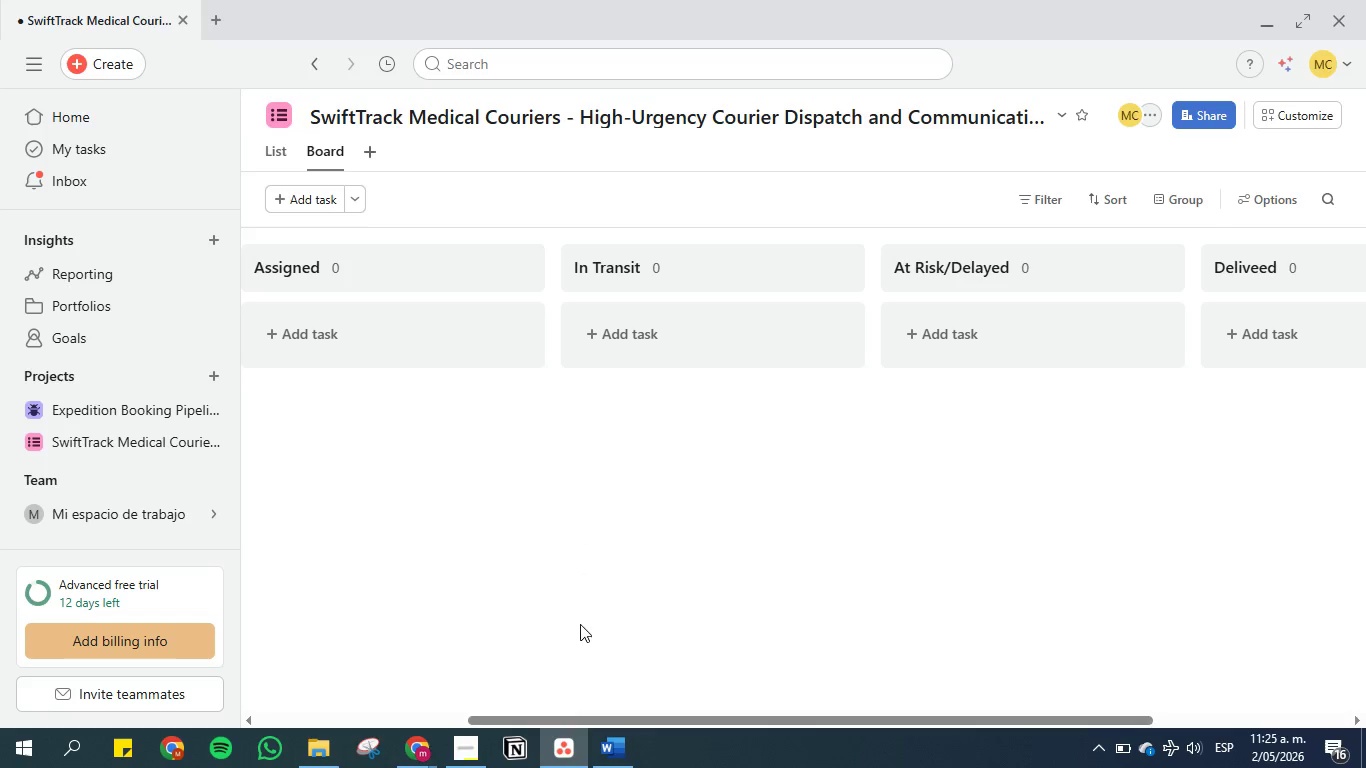 
left_click_drag(start_coordinate=[575, 717], to_coordinate=[331, 687])
 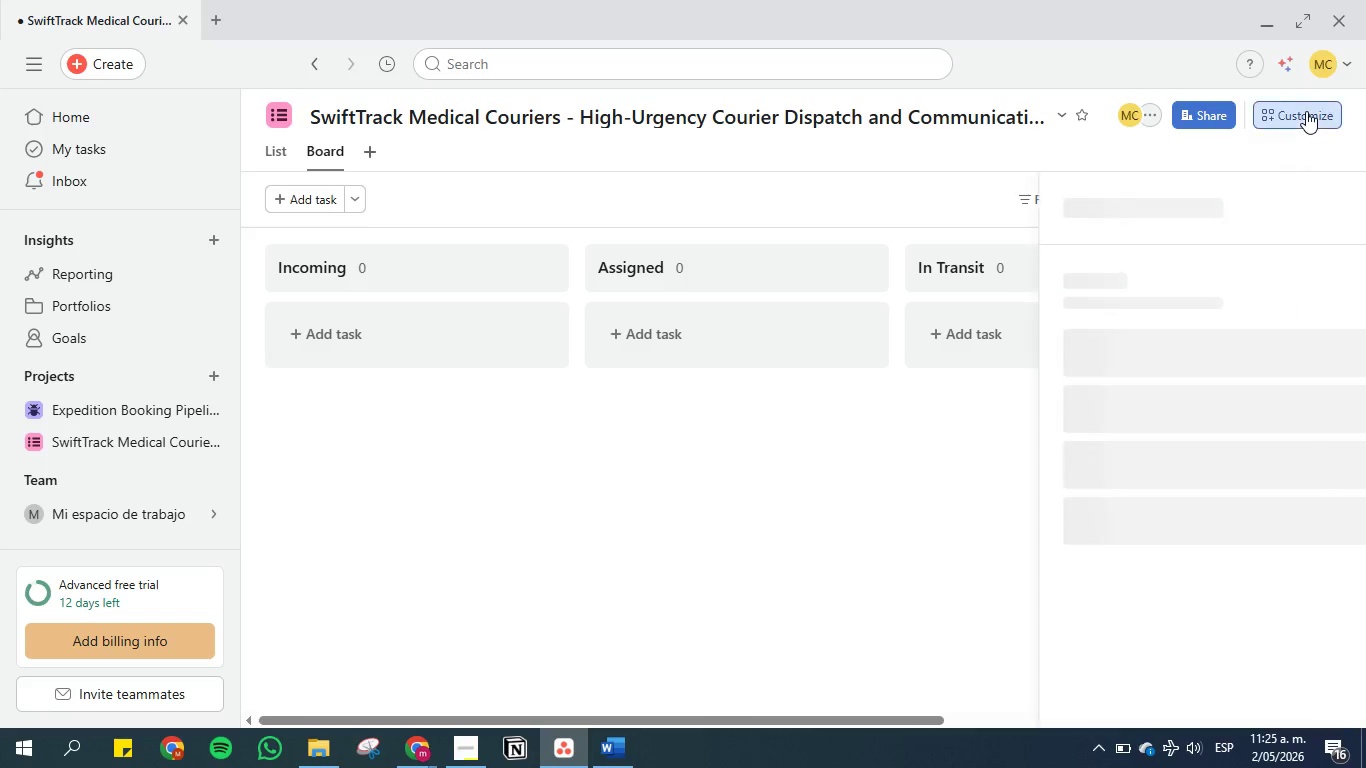 
wait(17.23)
 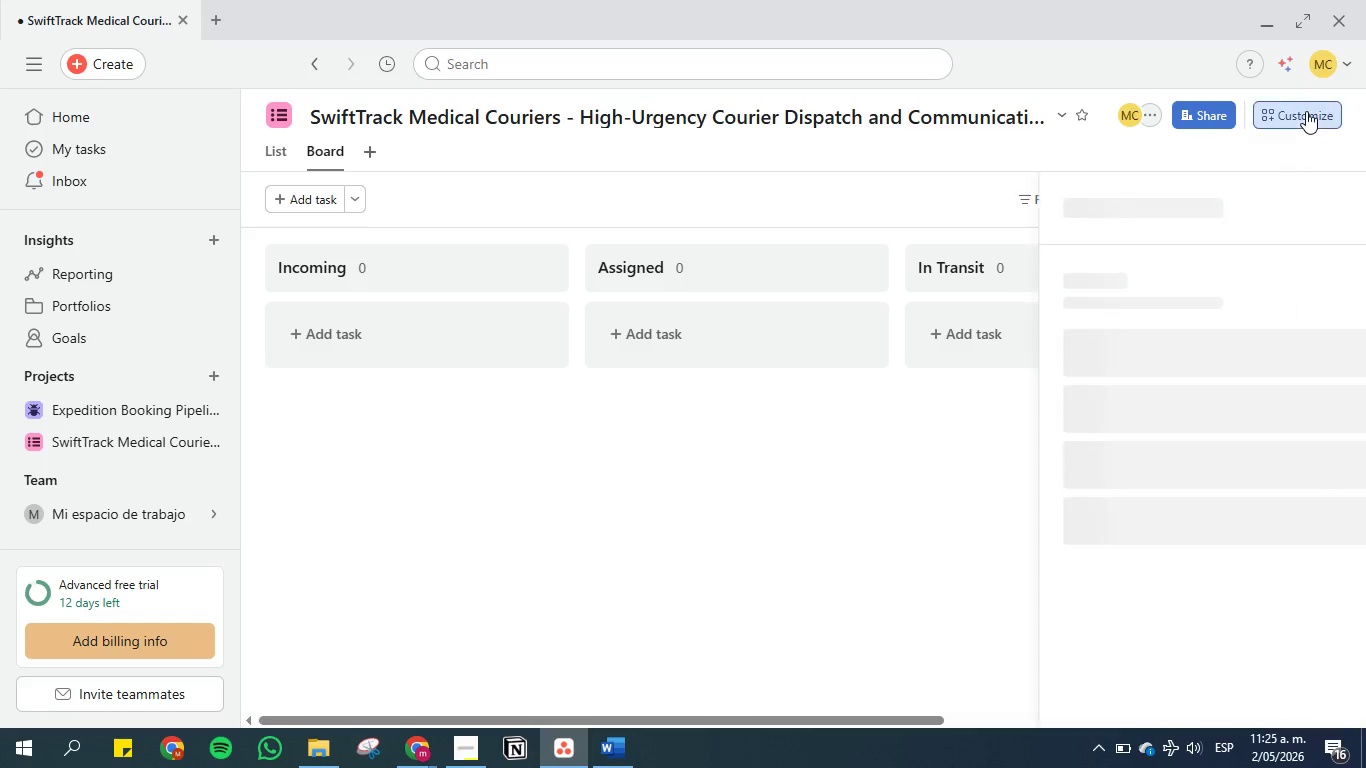 
left_click([1032, 499])
 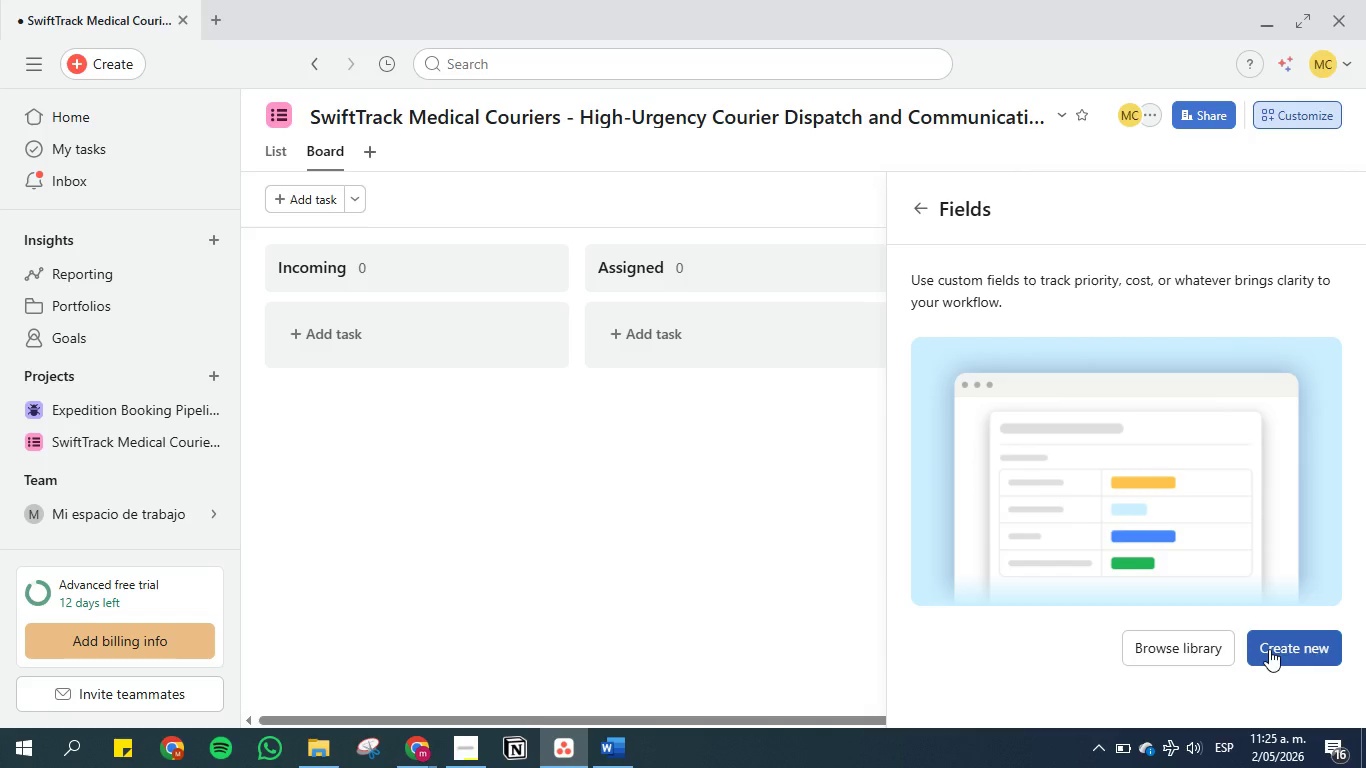 
wait(12.09)
 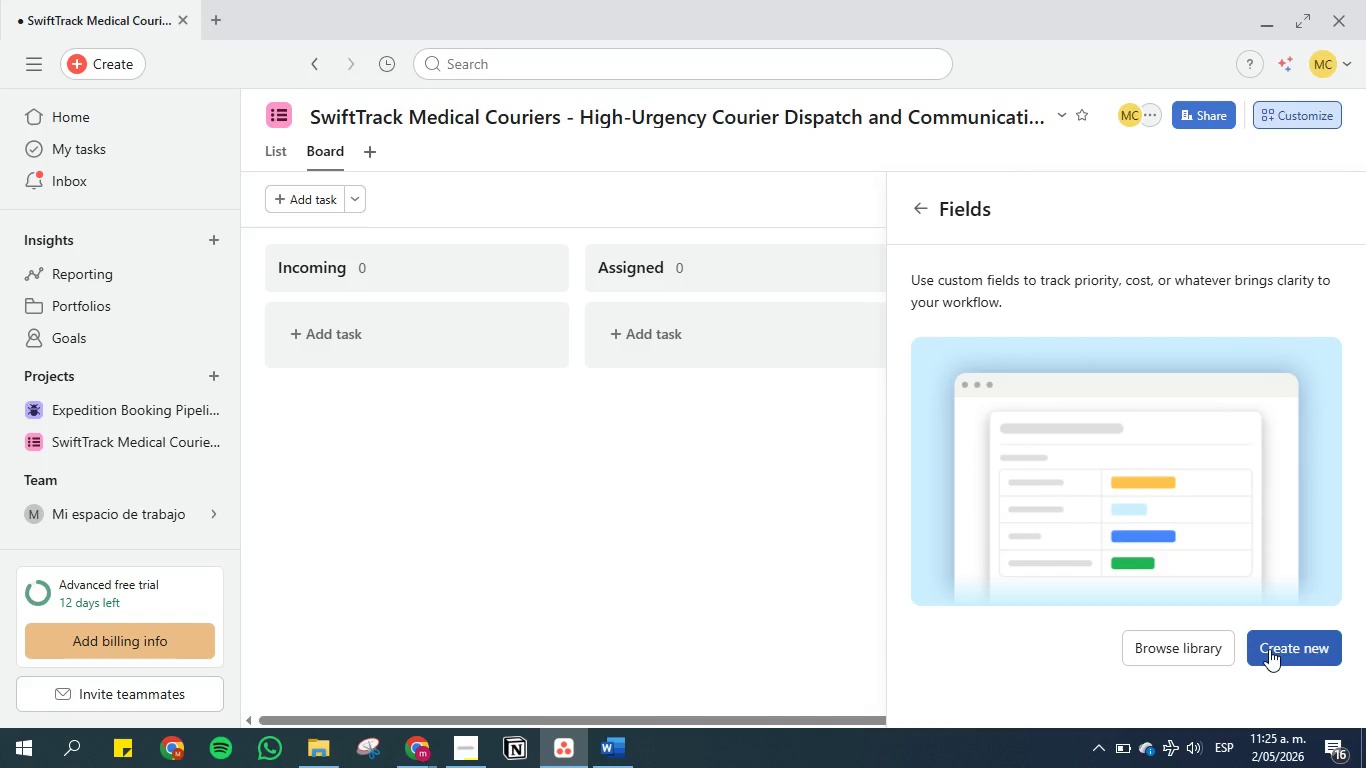 
scroll: coordinate [1063, 571], scroll_direction: down, amount: 1.0
 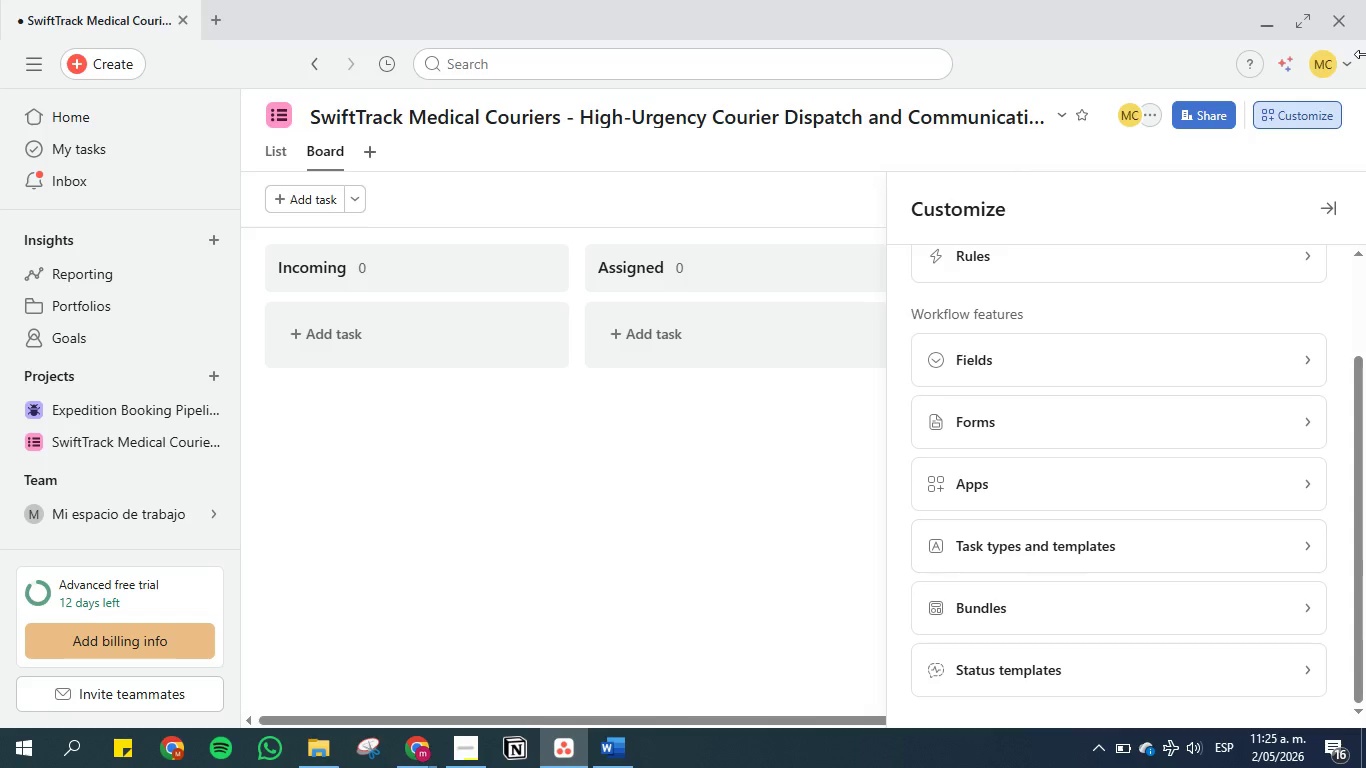 
wait(12.77)
 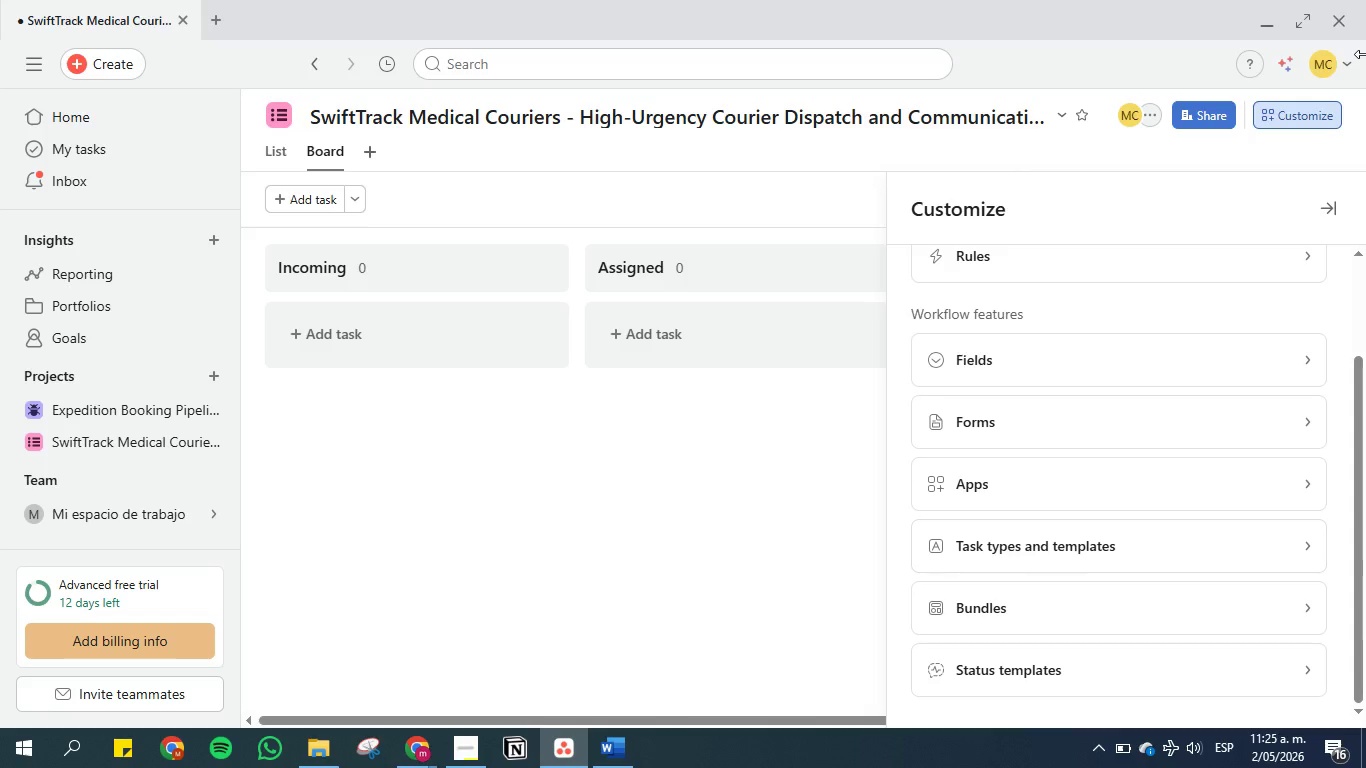 
scroll: coordinate [1034, 342], scroll_direction: up, amount: 2.0
 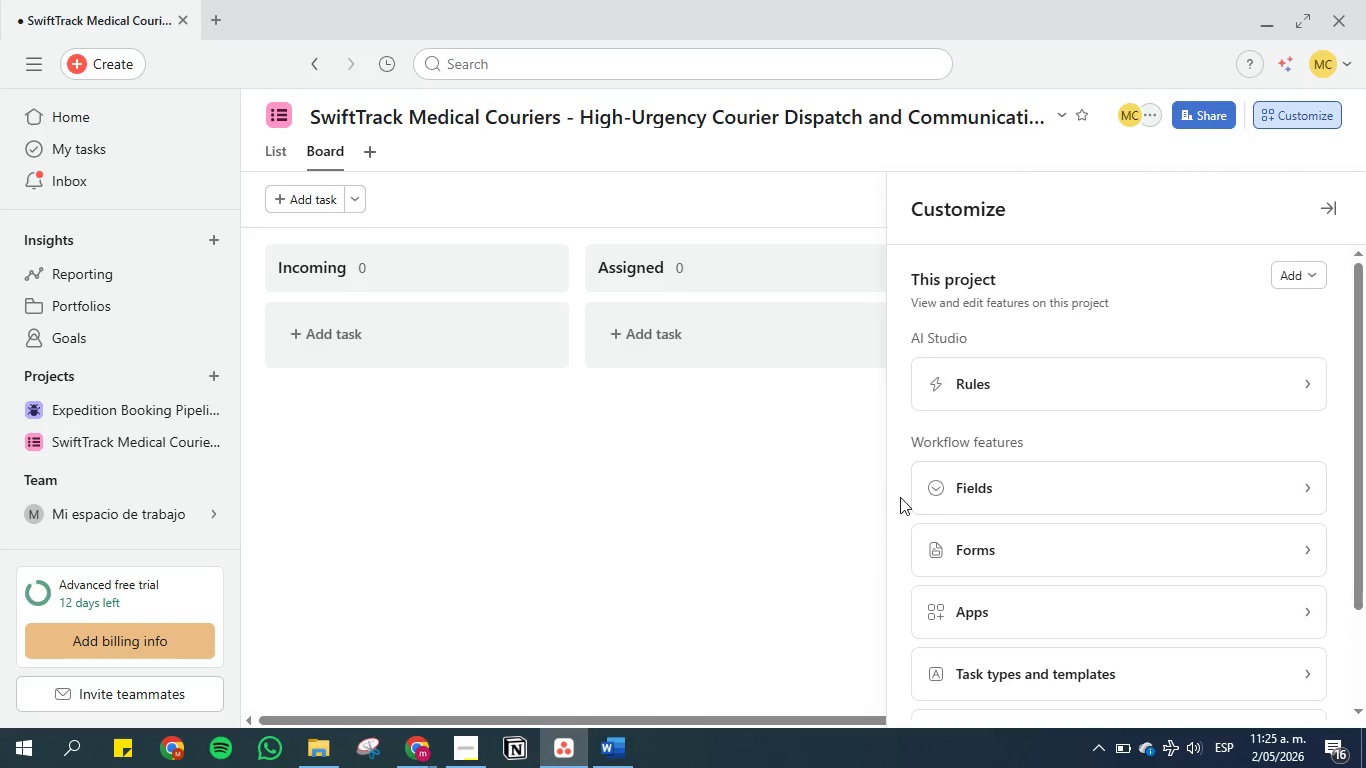 
left_click([1219, 485])
 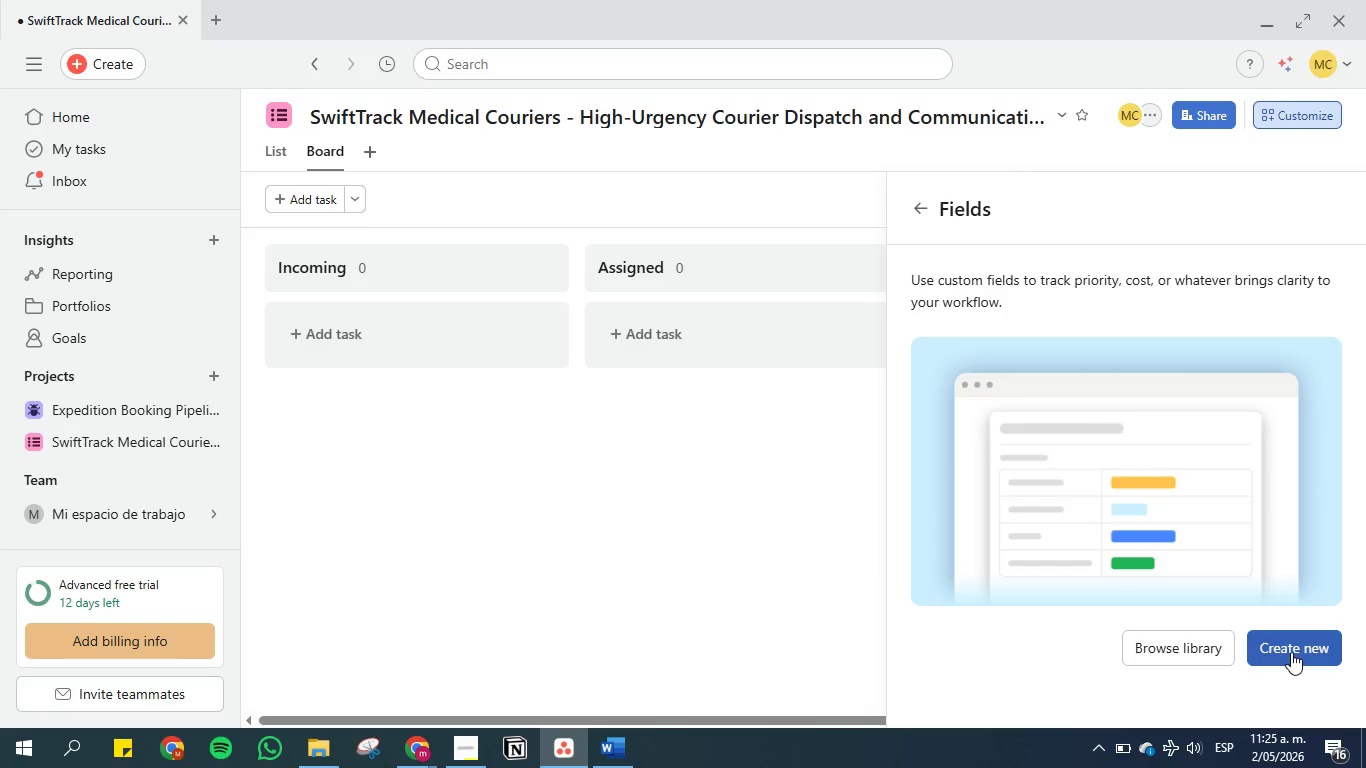 
left_click([1291, 651])
 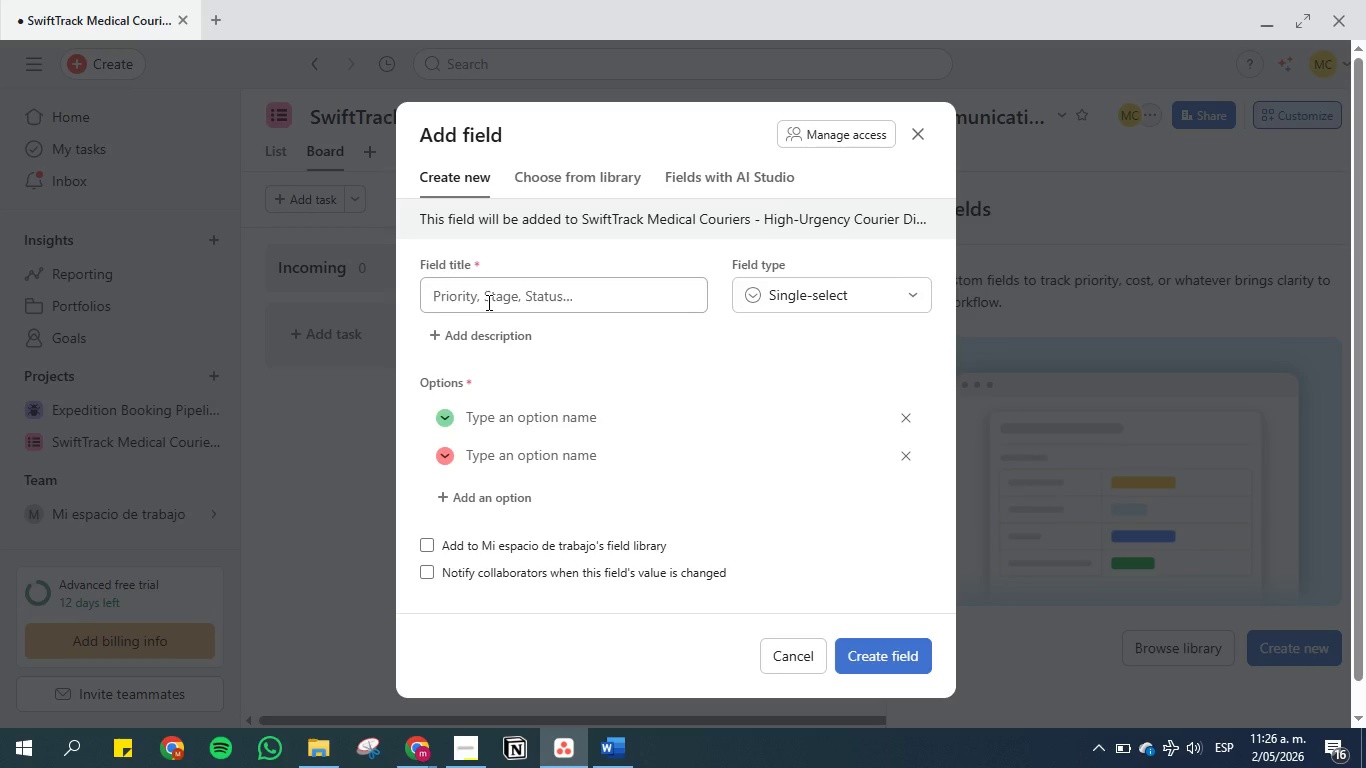 
left_click([487, 302])
 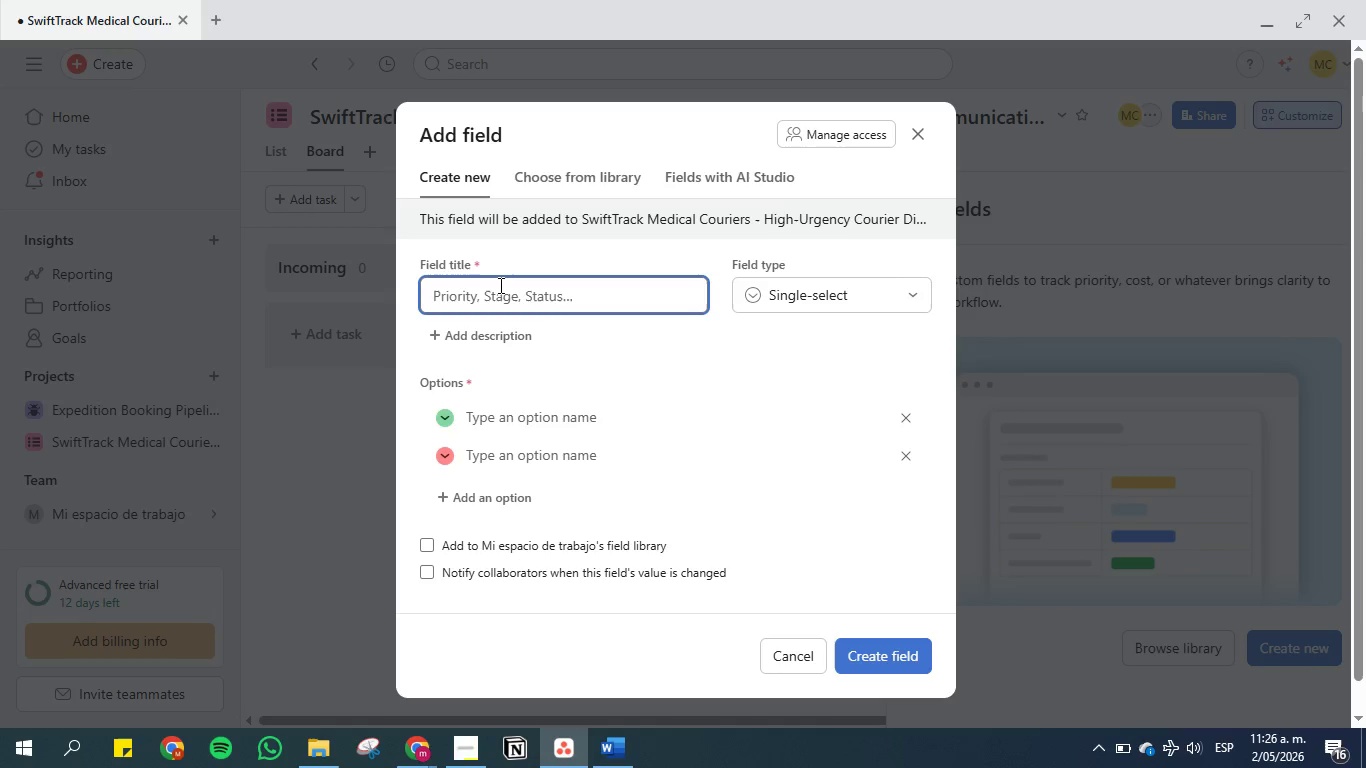 
type(Prioruty)
key(Backspace)
key(Backspace)
key(Backspace)
type(ity)
 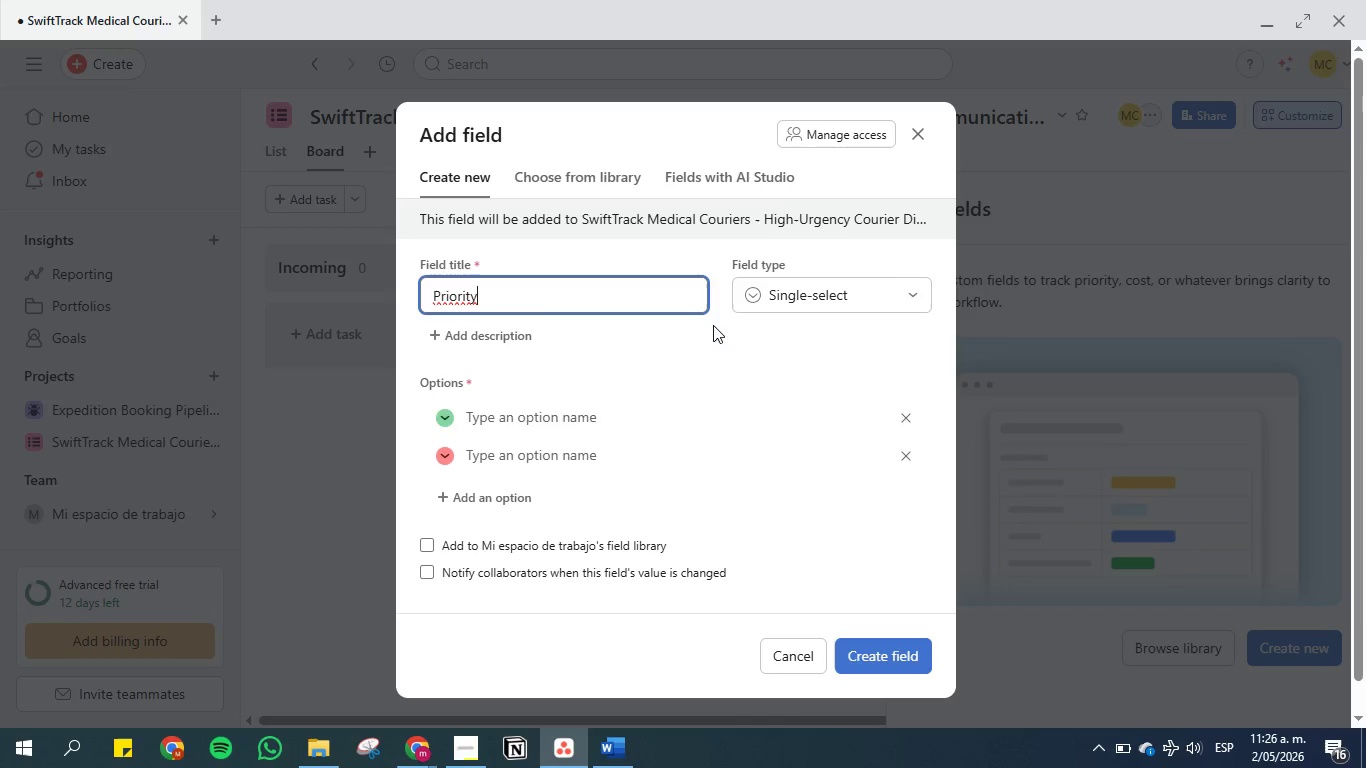 
left_click([820, 291])
 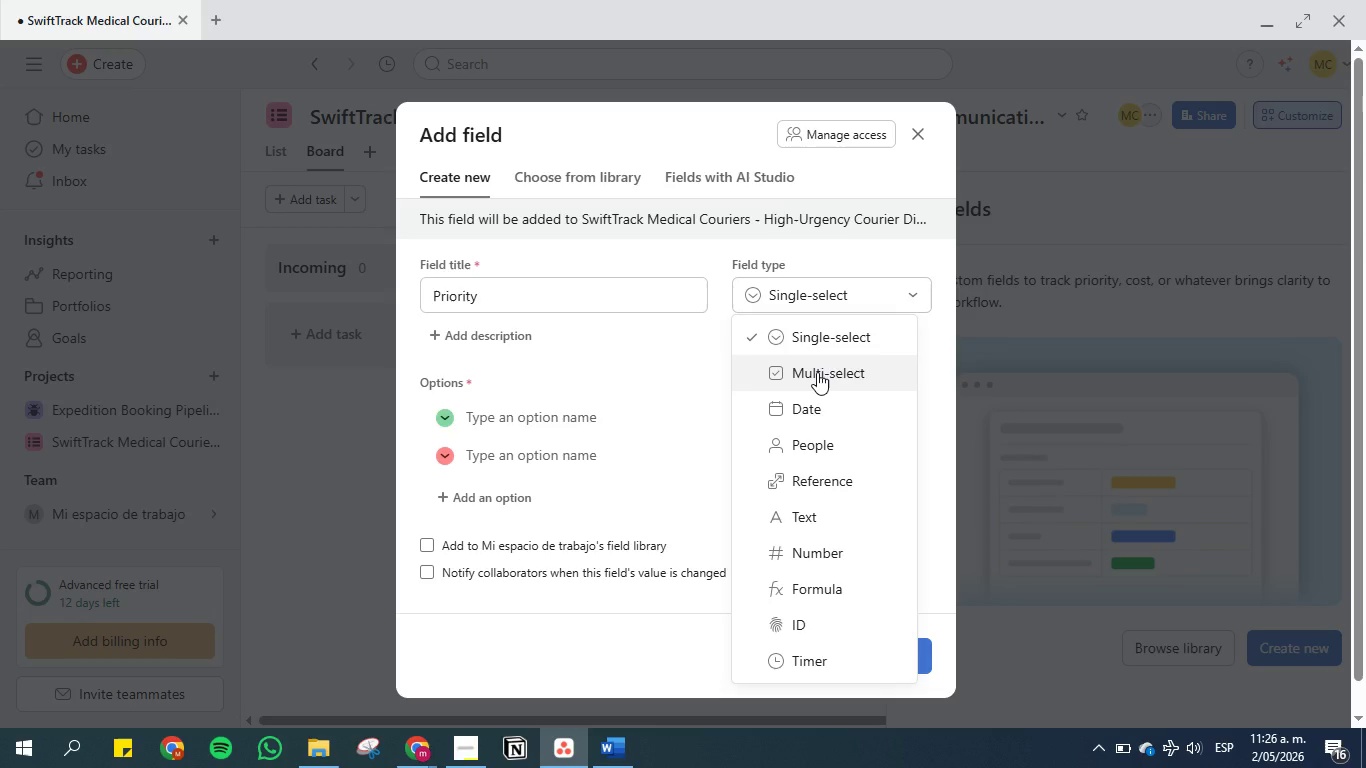 
wait(8.44)
 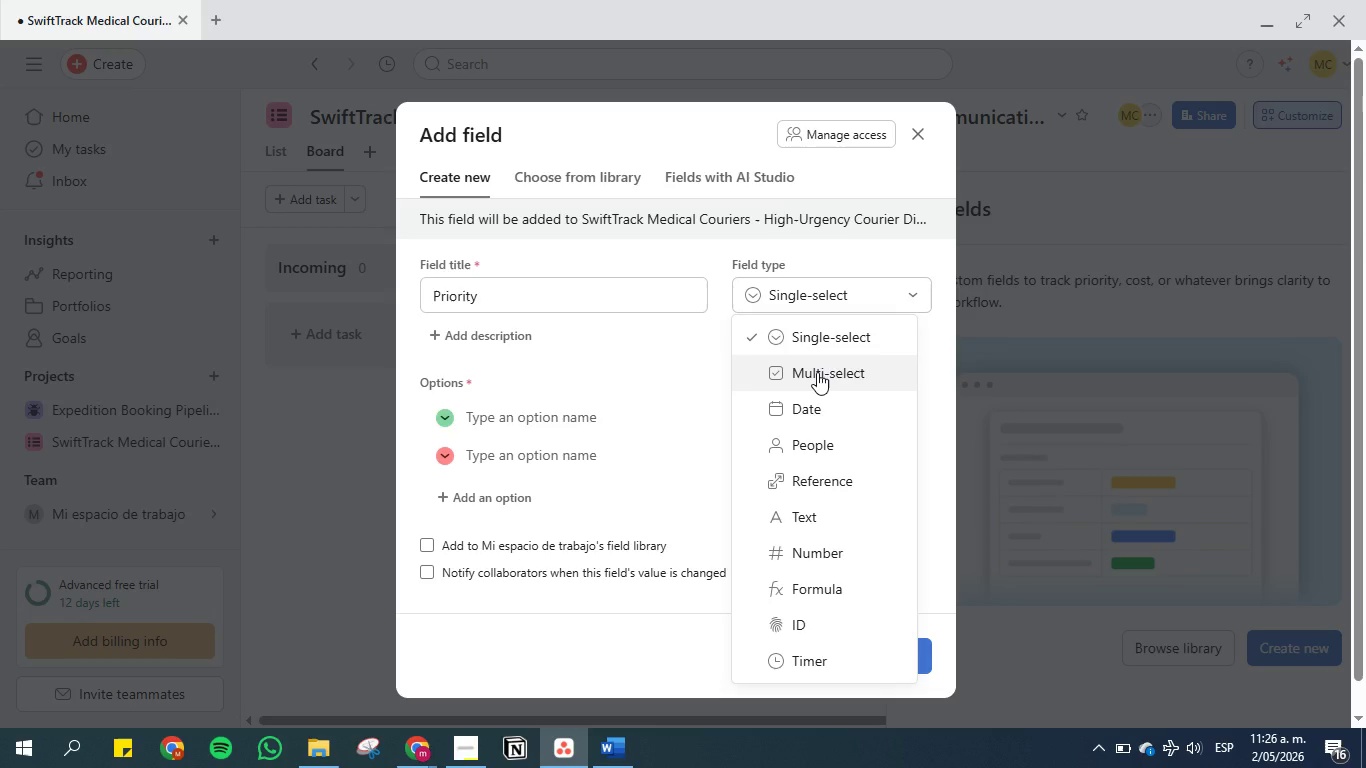 
left_click([817, 372])
 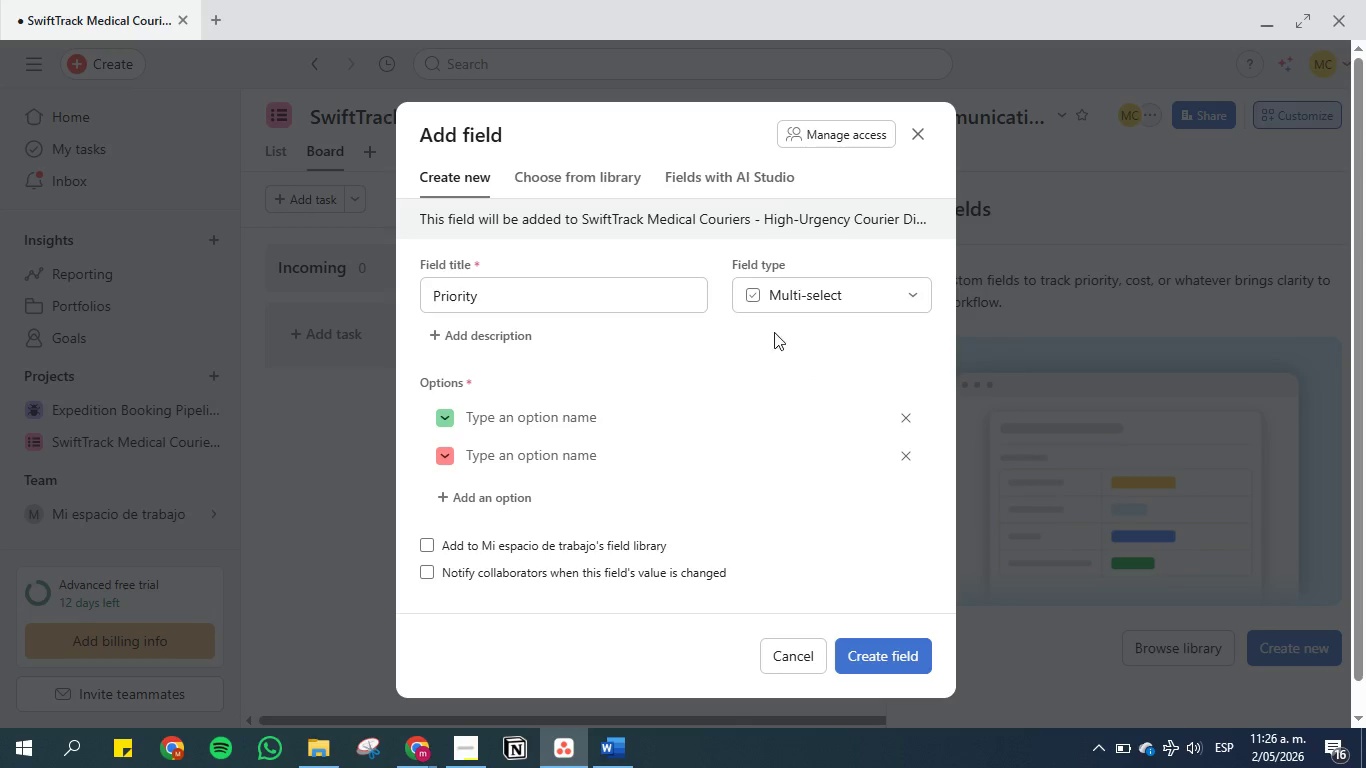 
left_click([795, 286])
 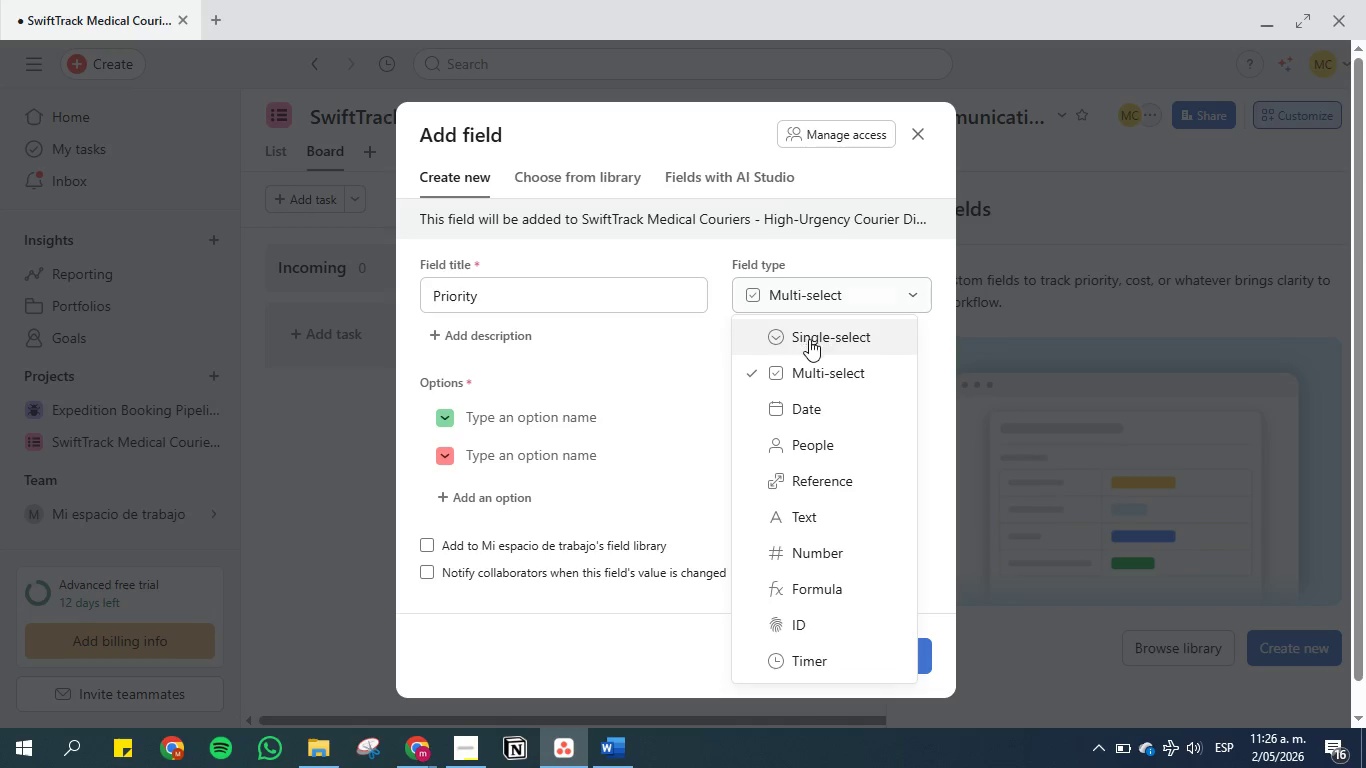 
left_click([809, 340])
 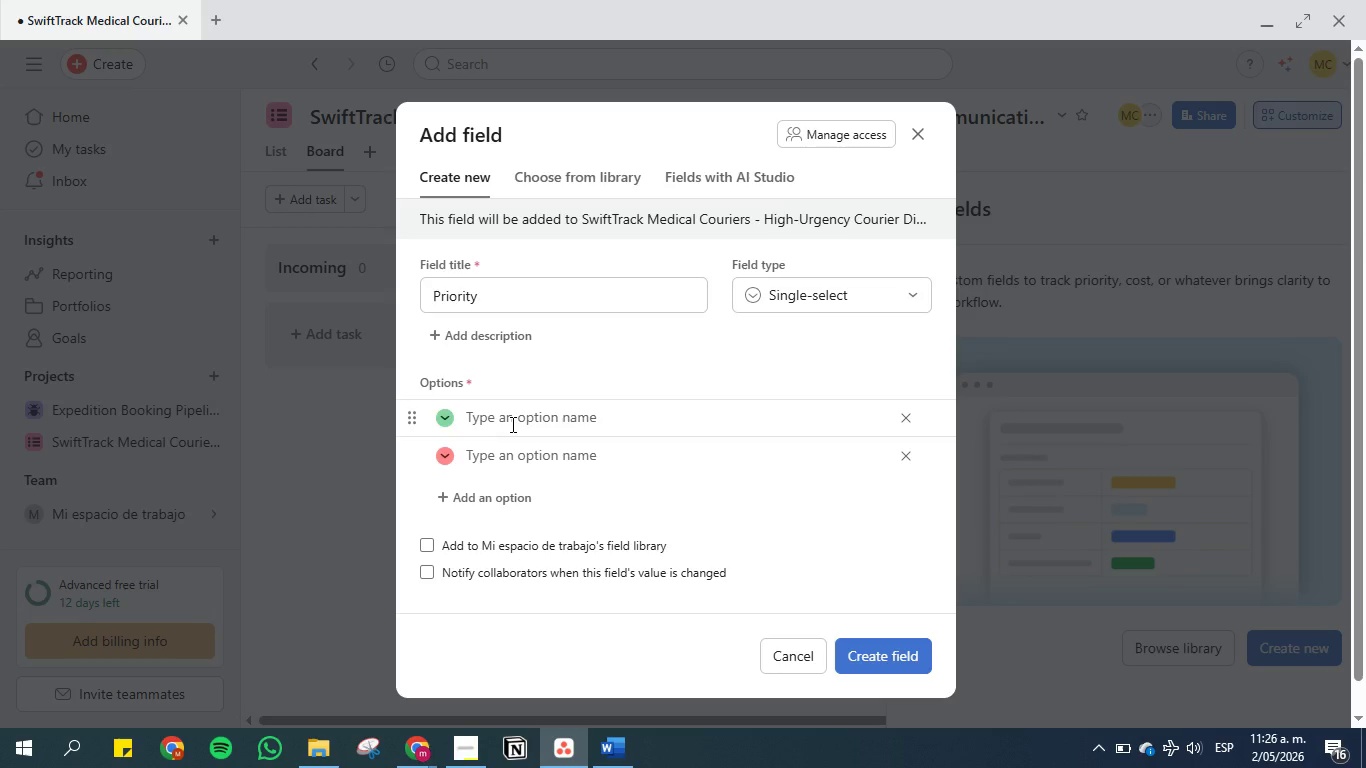 
wait(6.0)
 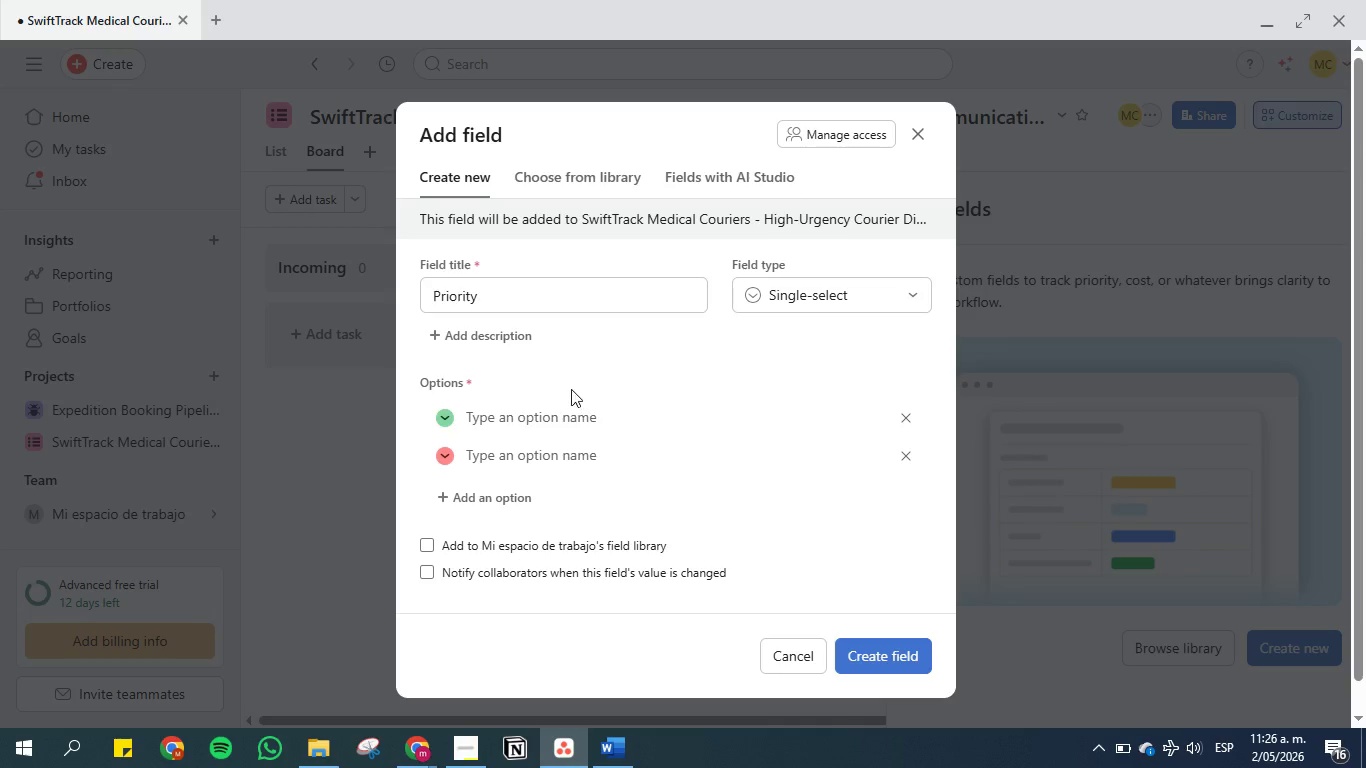 
left_click([511, 424])
 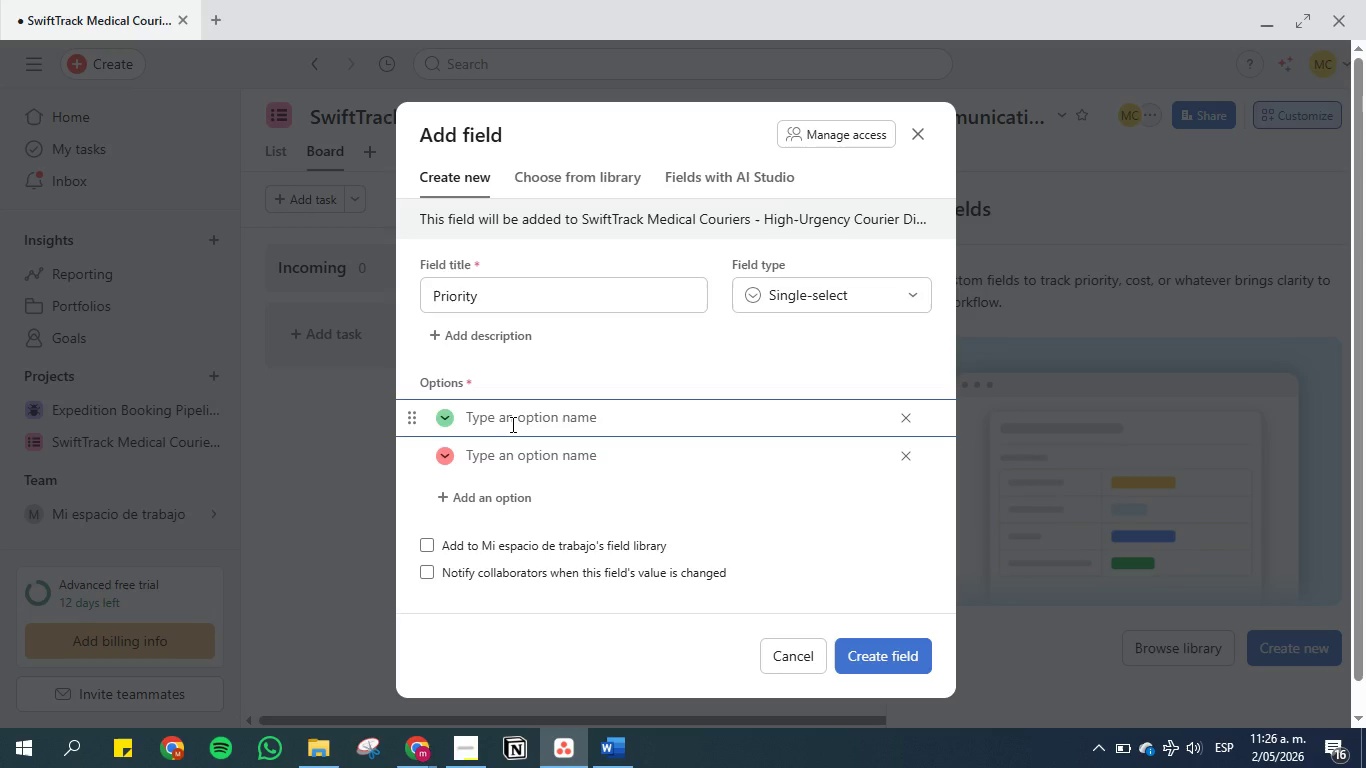 
type(Standar)
 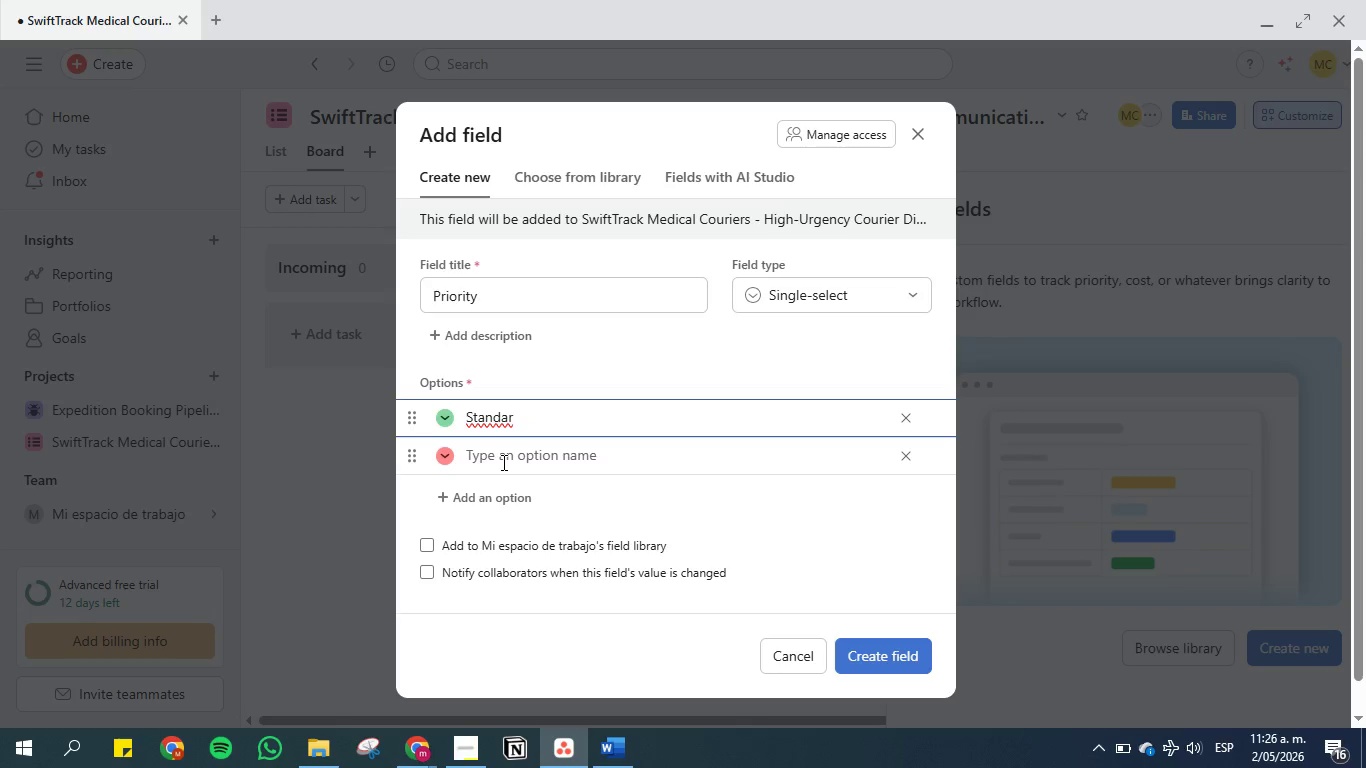 
left_click([502, 459])
 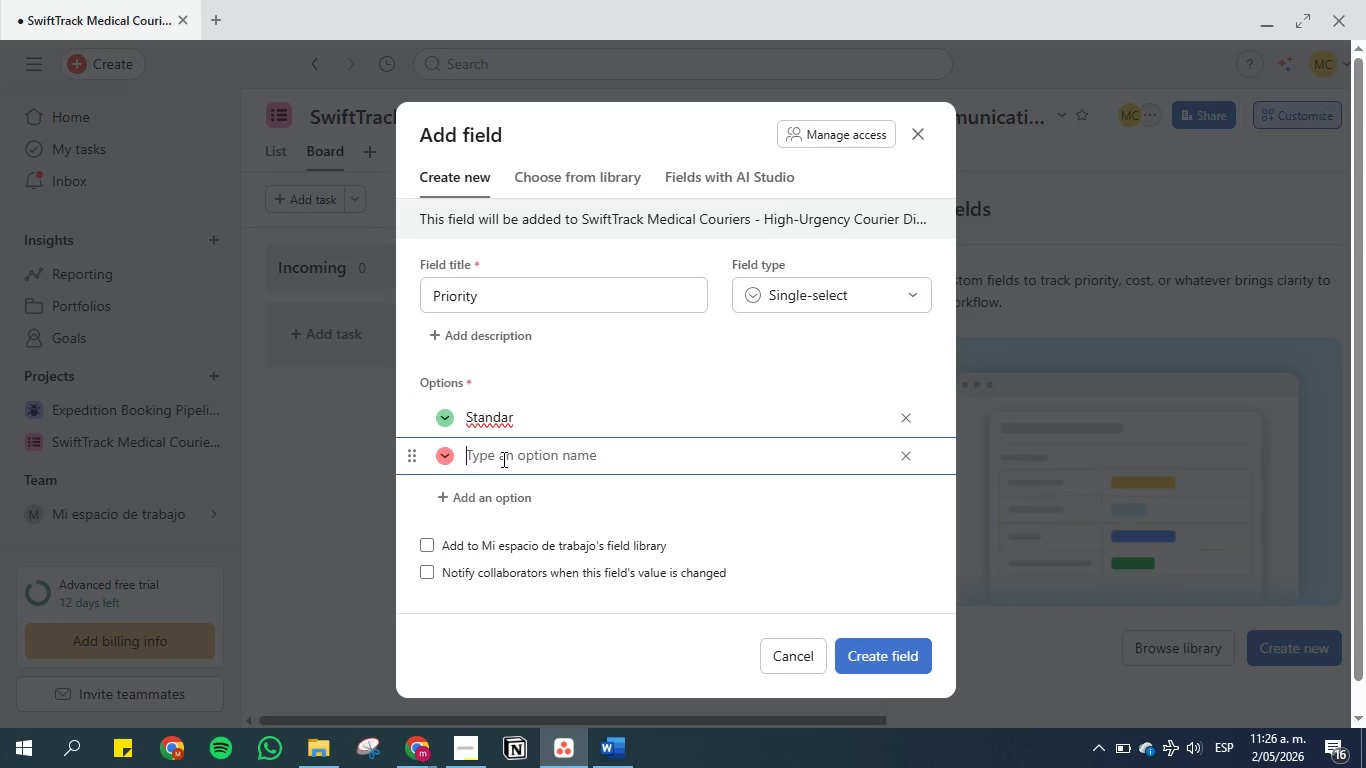 
type(ATA)
key(Backspace)
key(Backspace)
key(Backspace)
type(STAT *()
 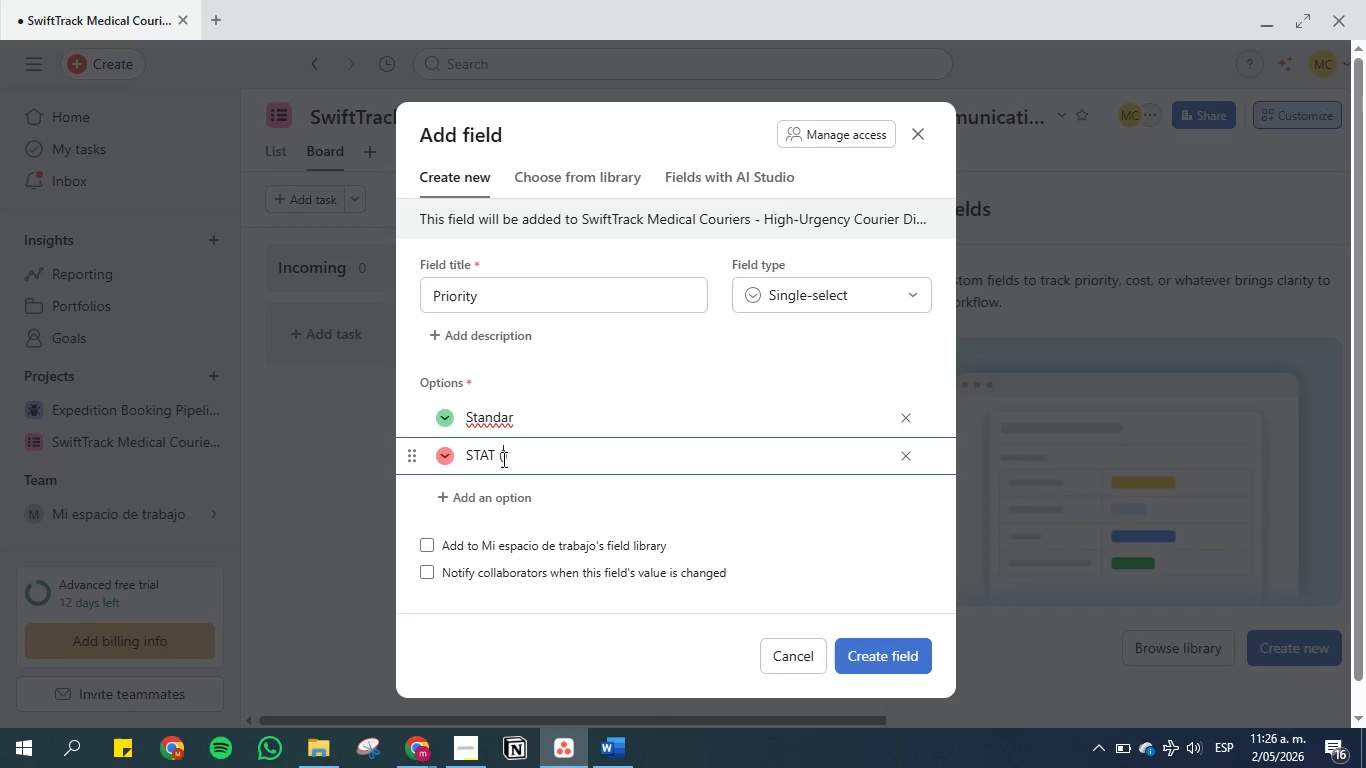 
 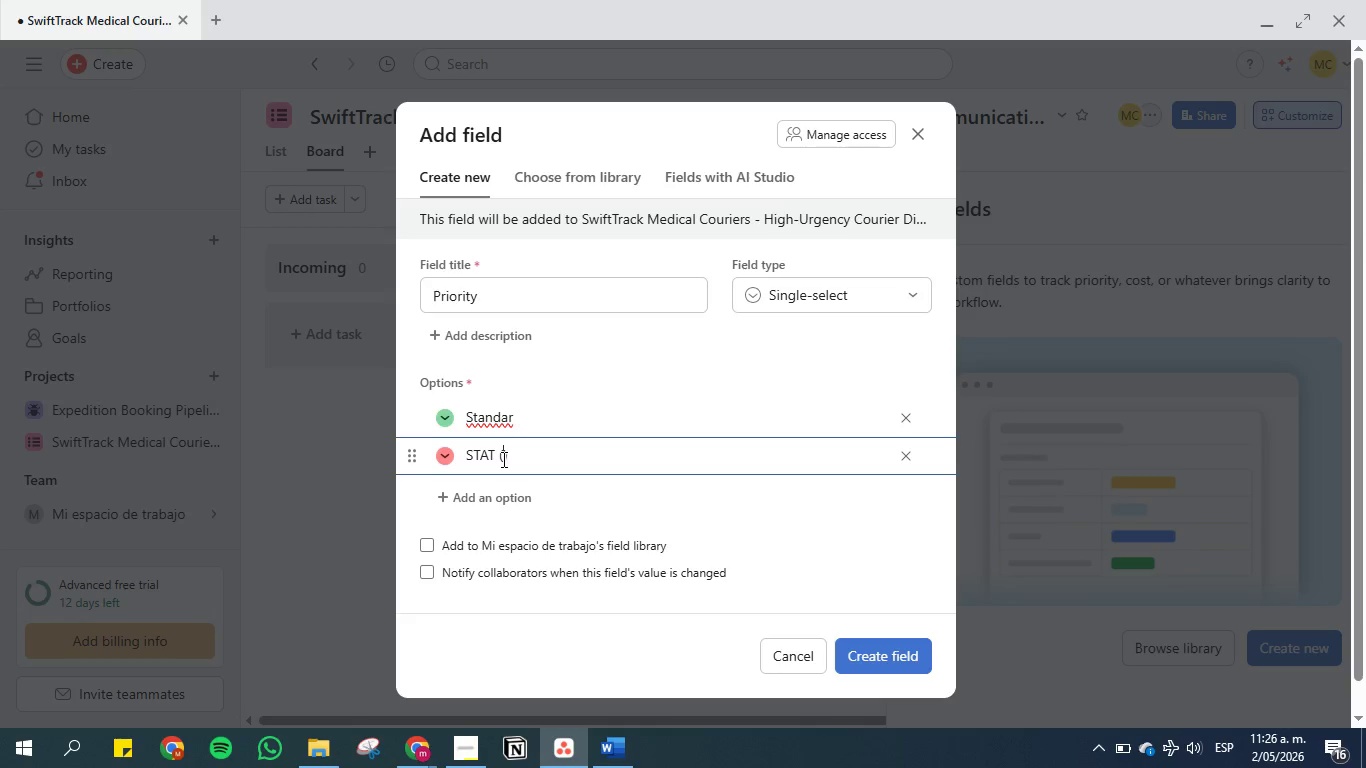 
key(ArrowLeft)
 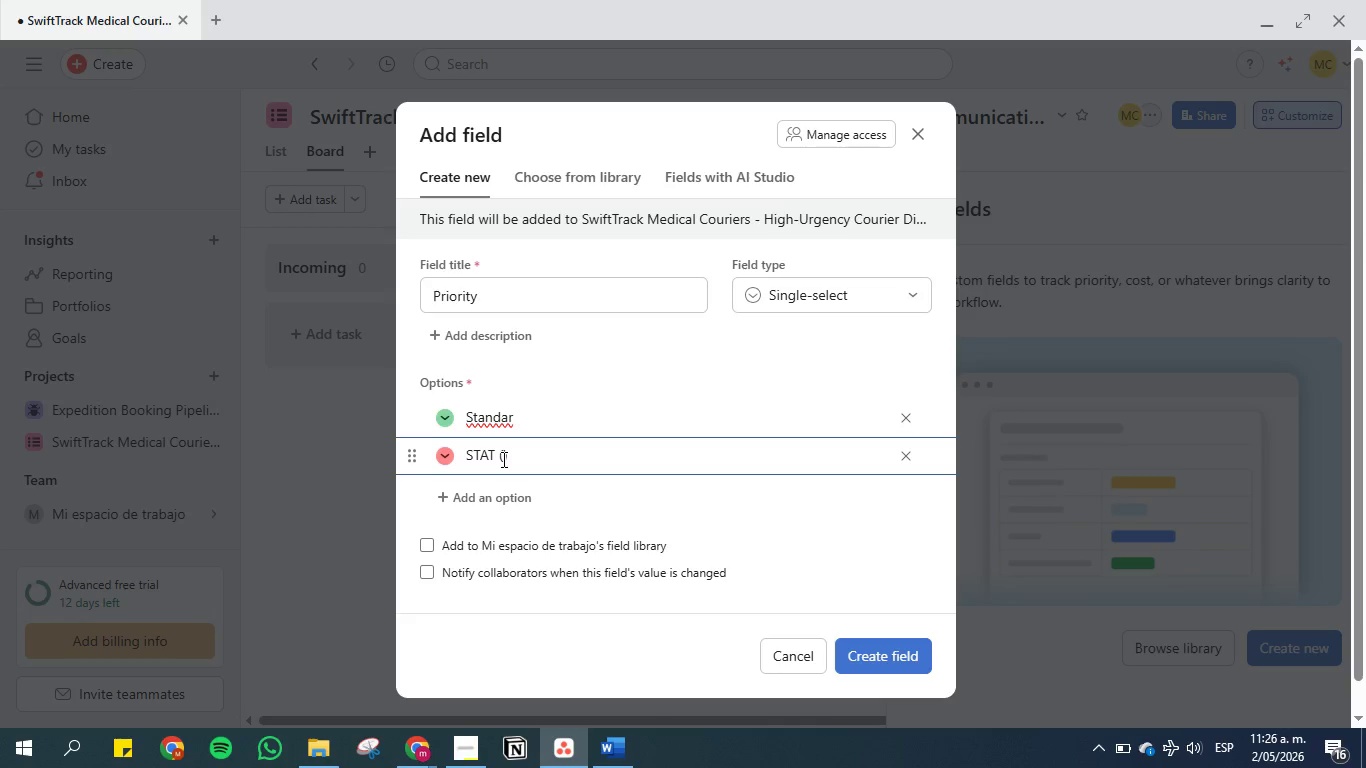 
type(urgent)
 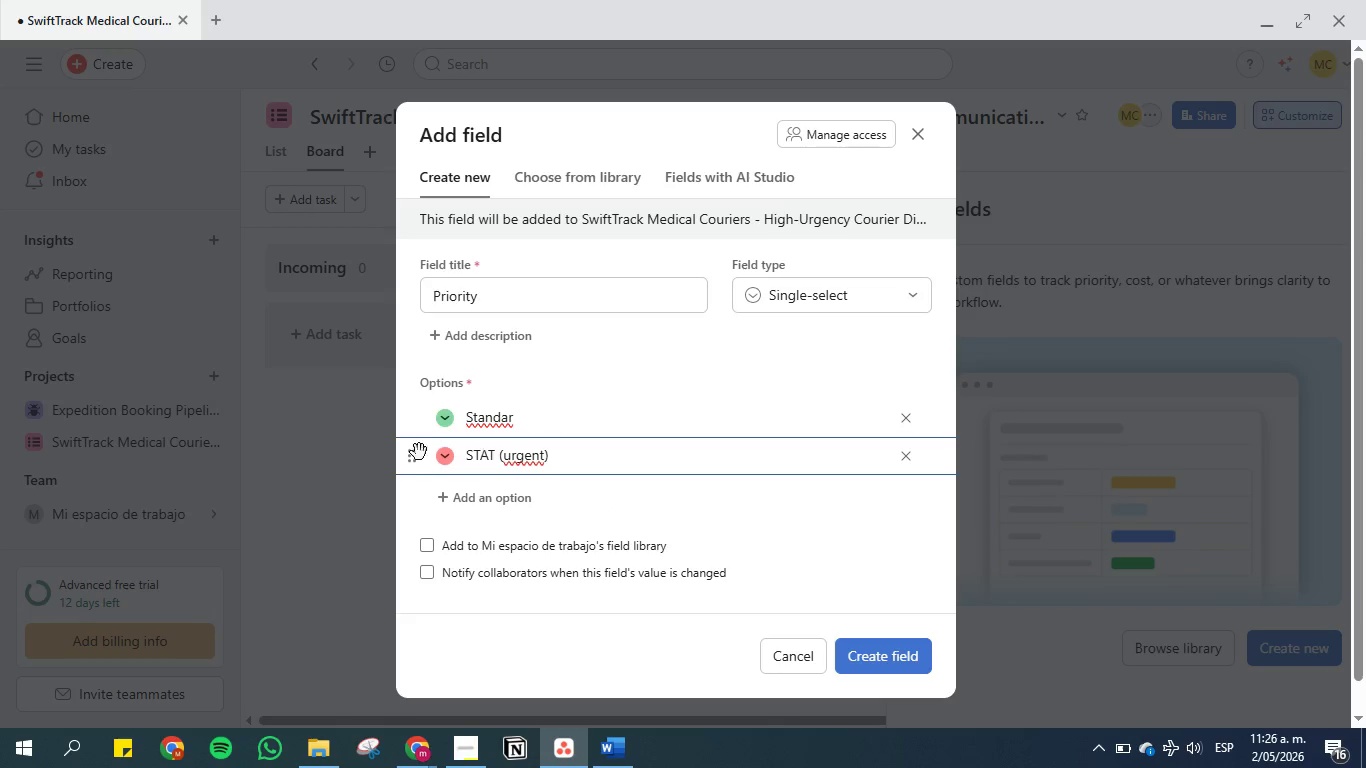 
left_click([411, 496])
 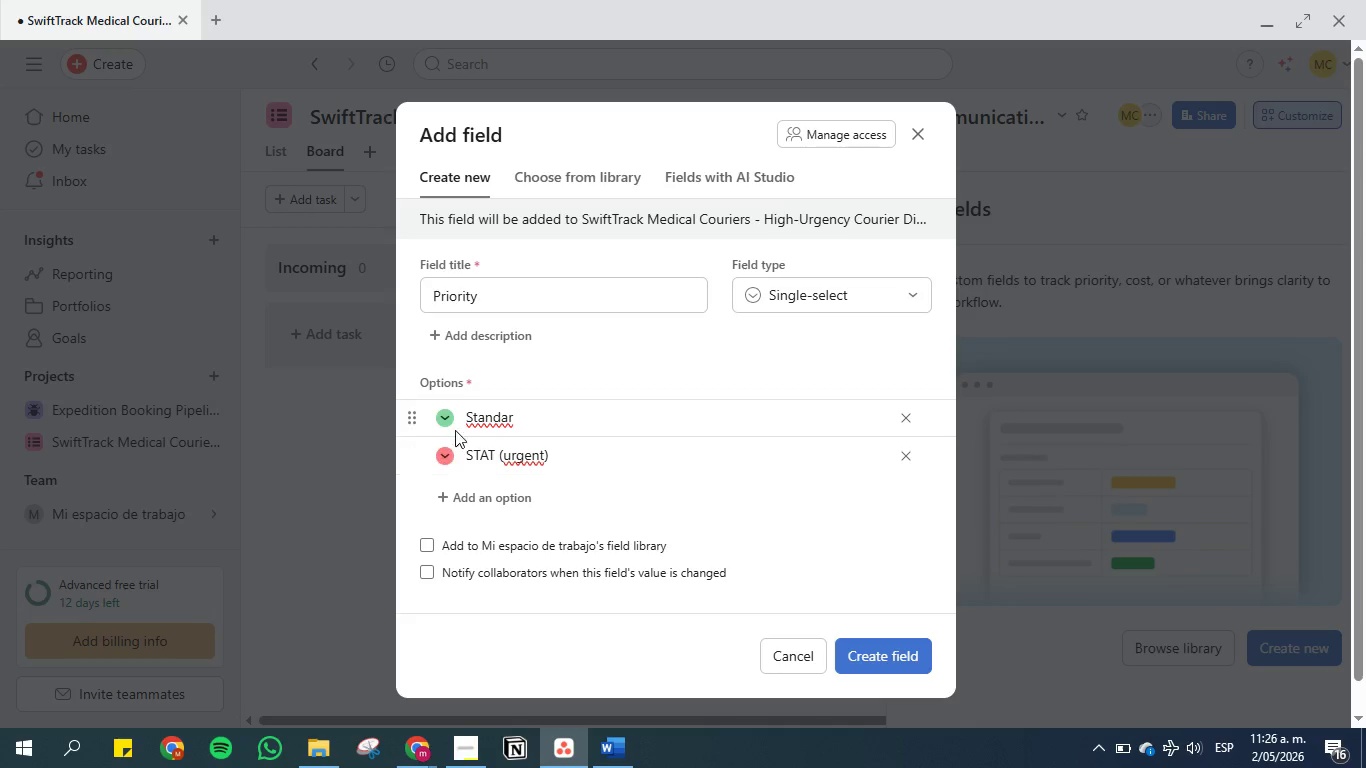 
scroll: coordinate [458, 408], scroll_direction: up, amount: 2.0
 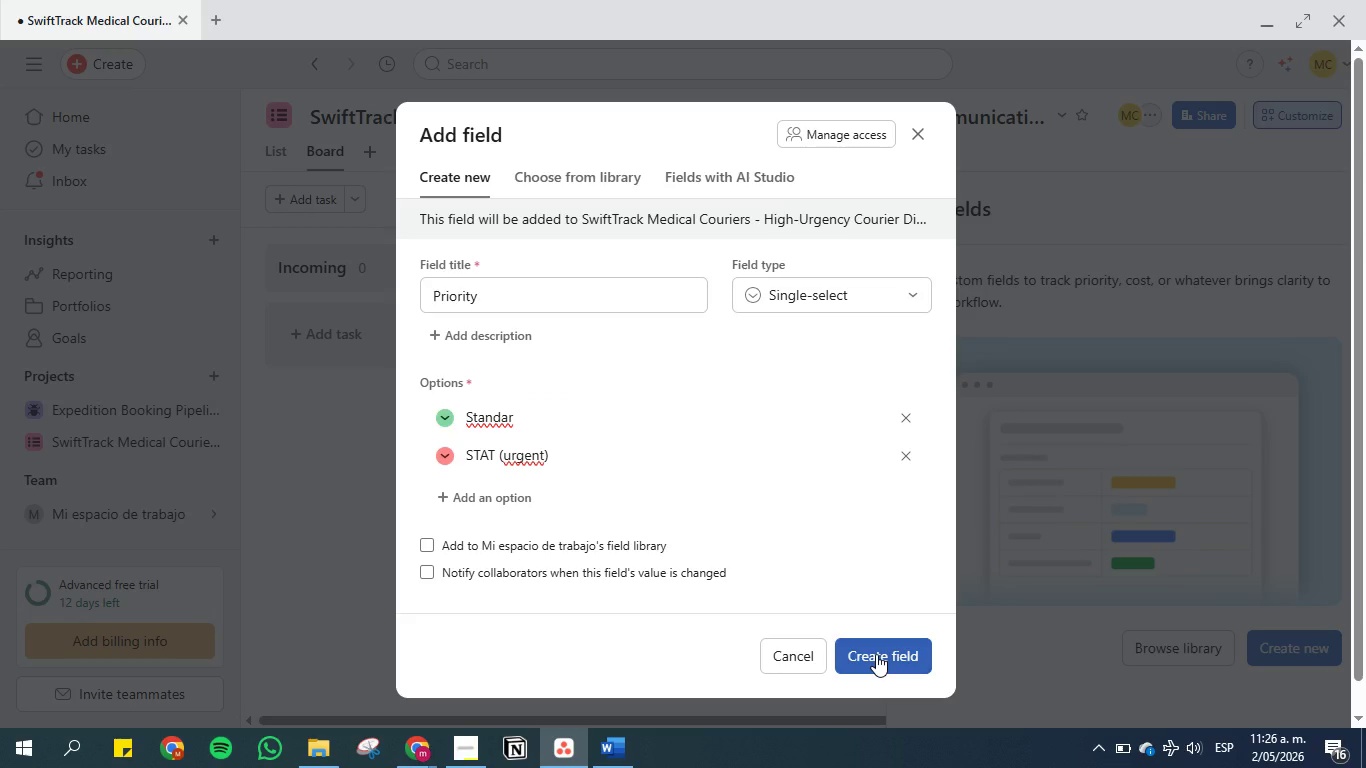 
left_click([876, 654])
 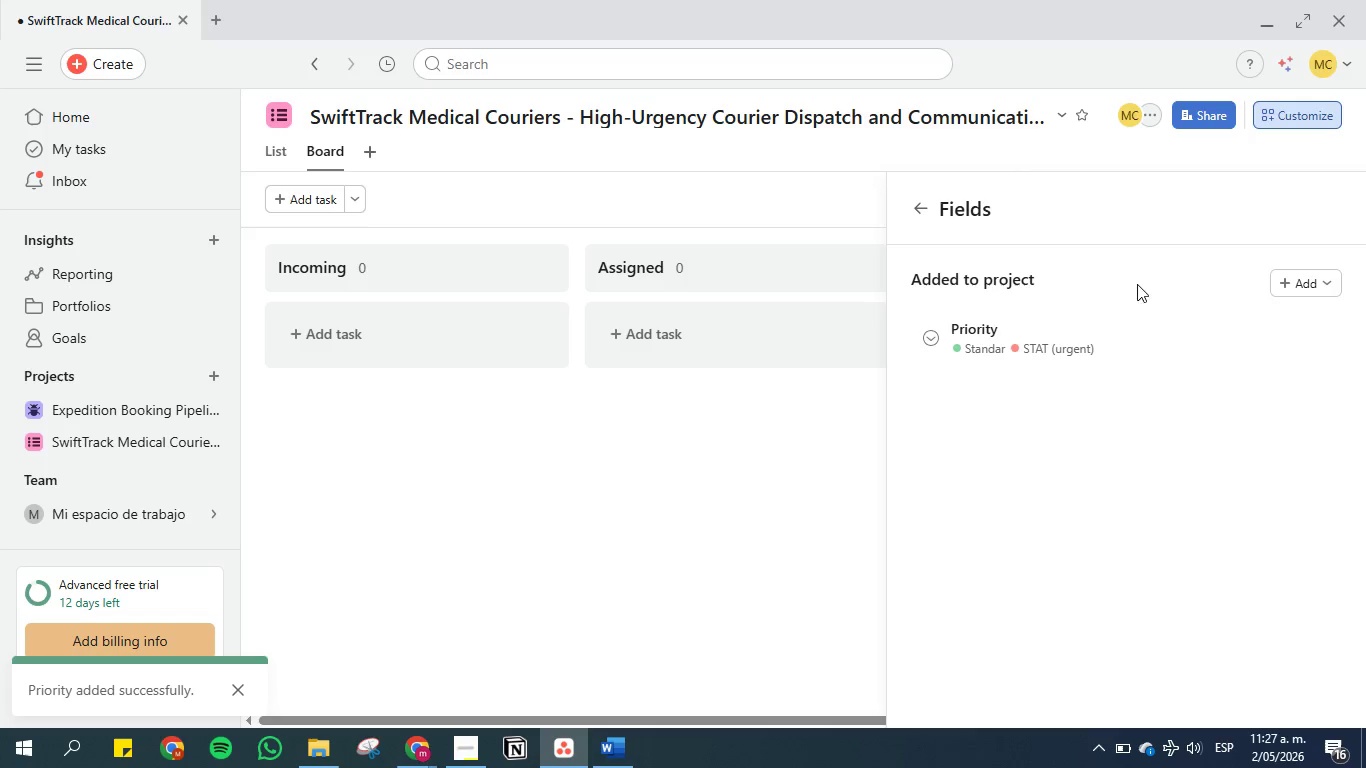 
left_click([1312, 278])
 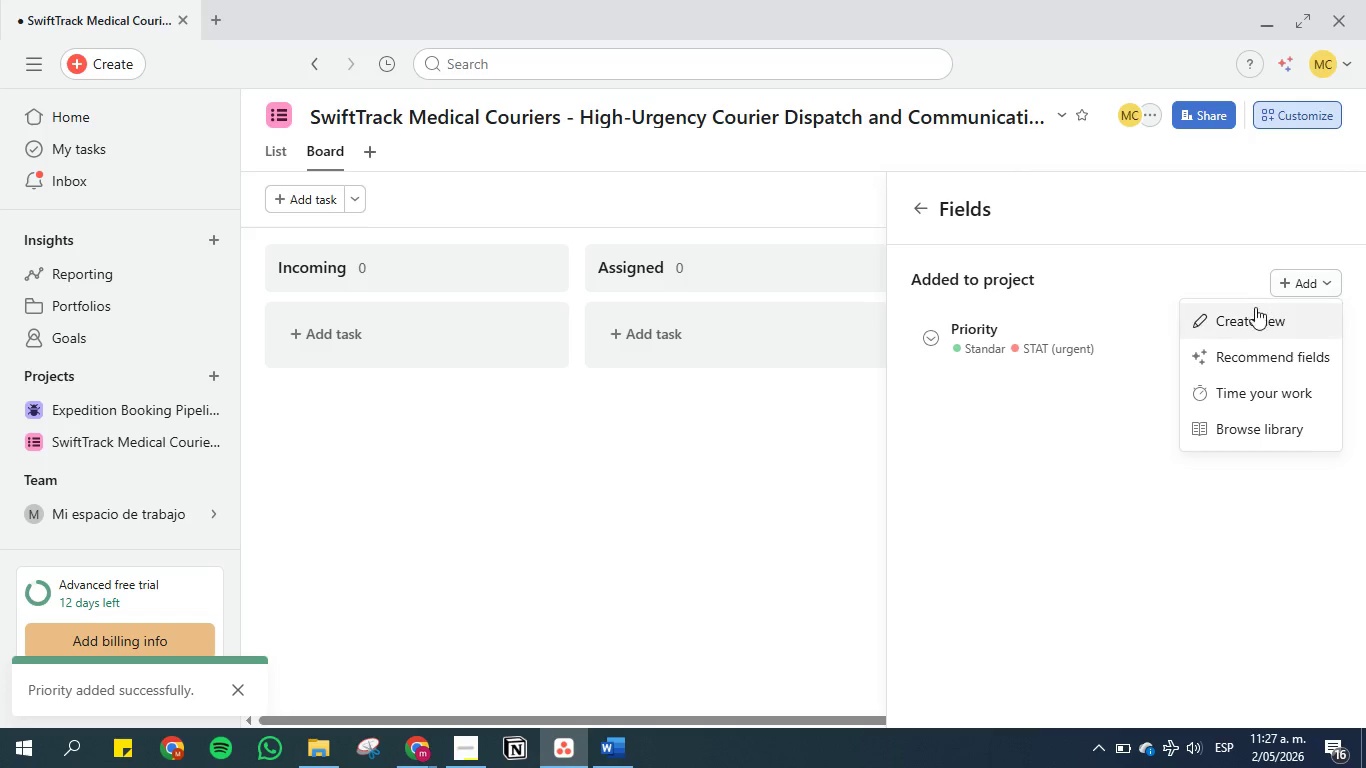 
left_click([1249, 320])
 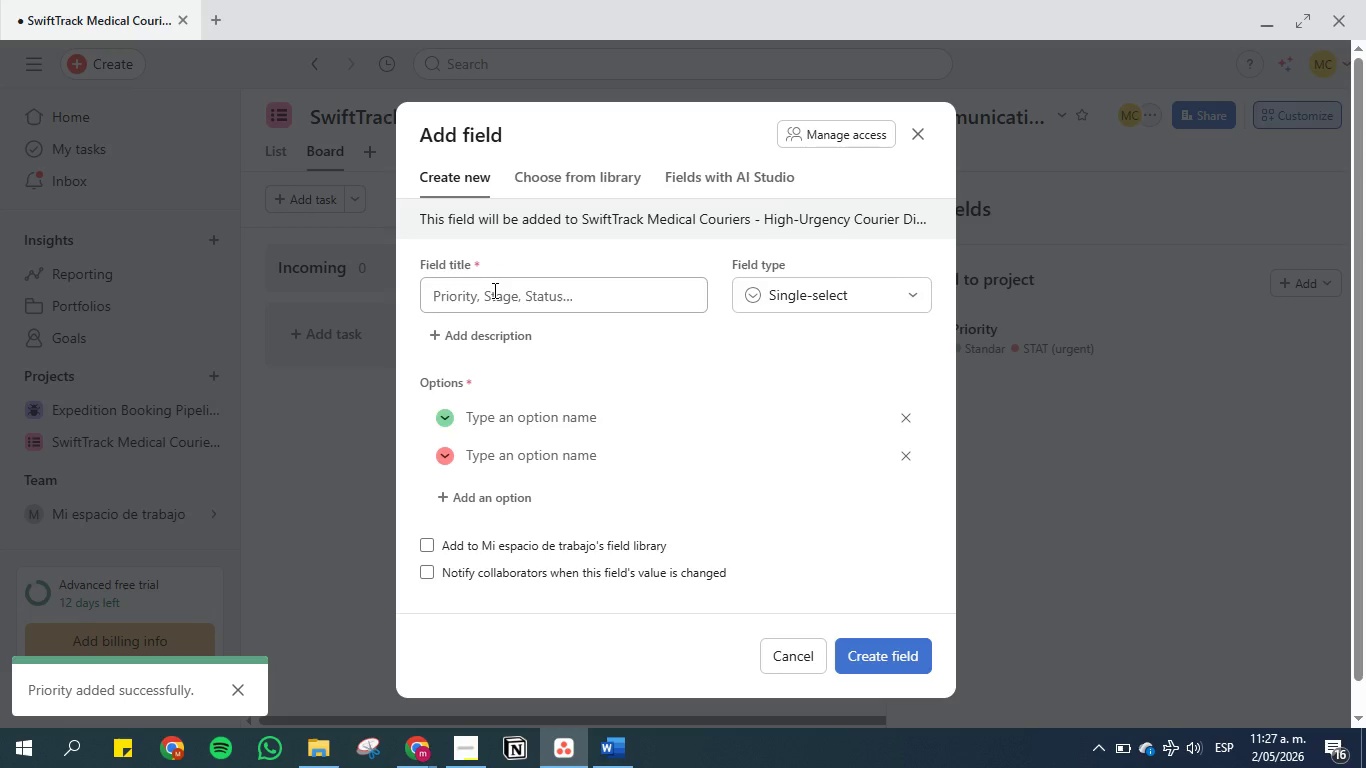 
left_click([492, 293])
 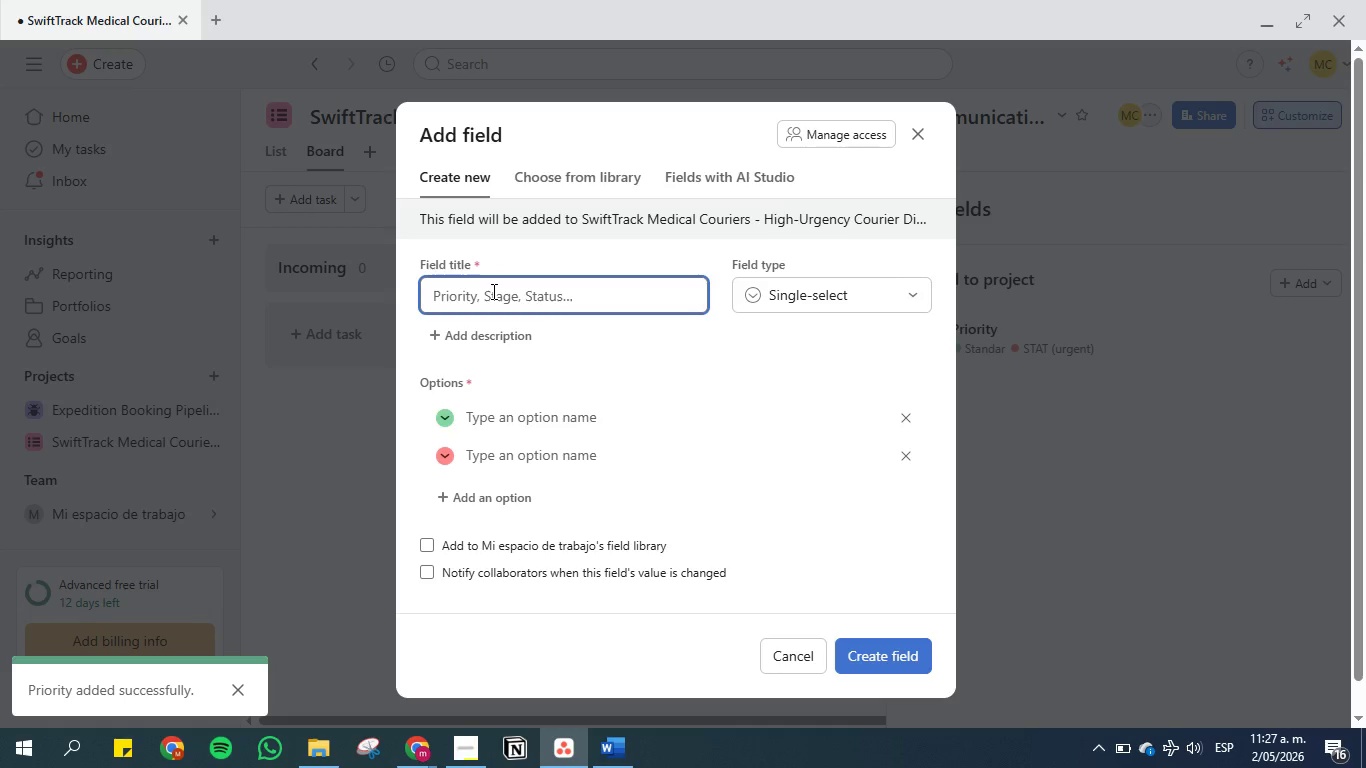 
key(CapsLock)
 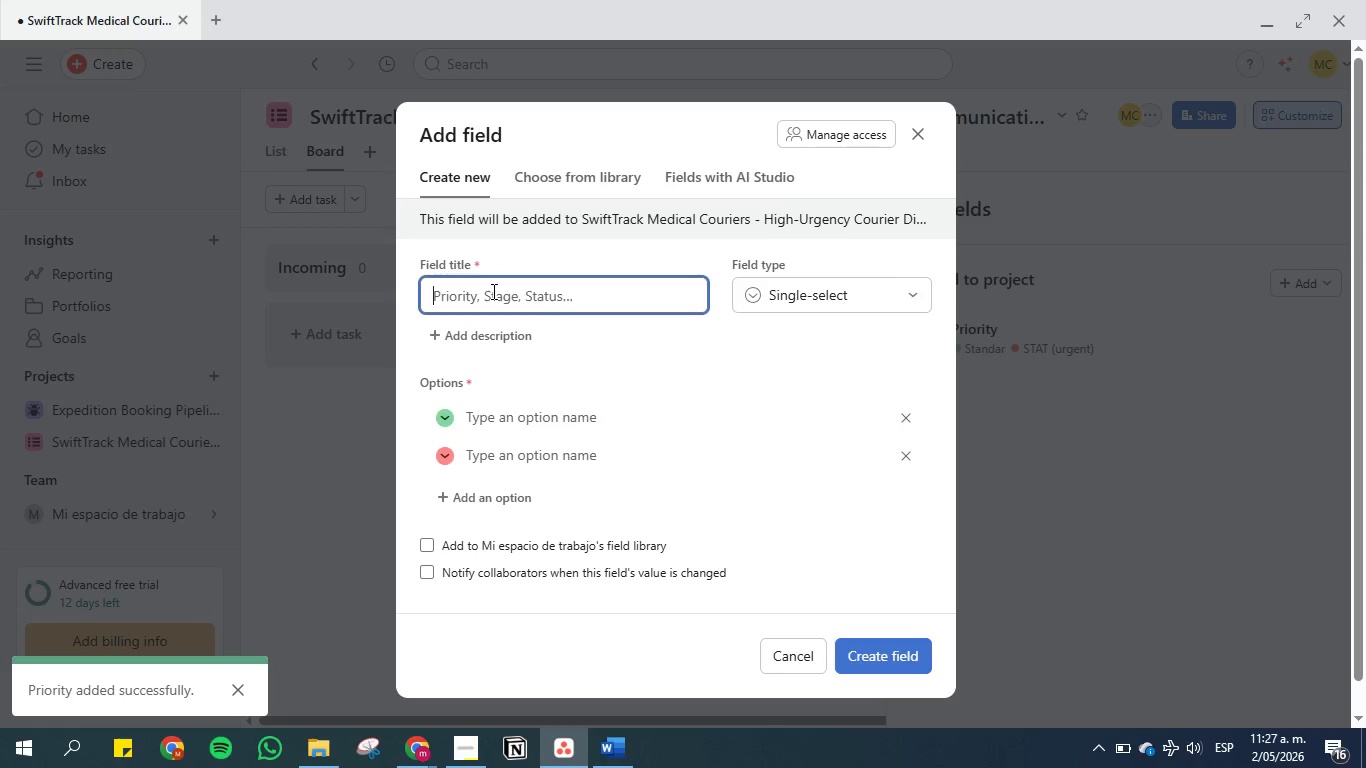 
key(V)
 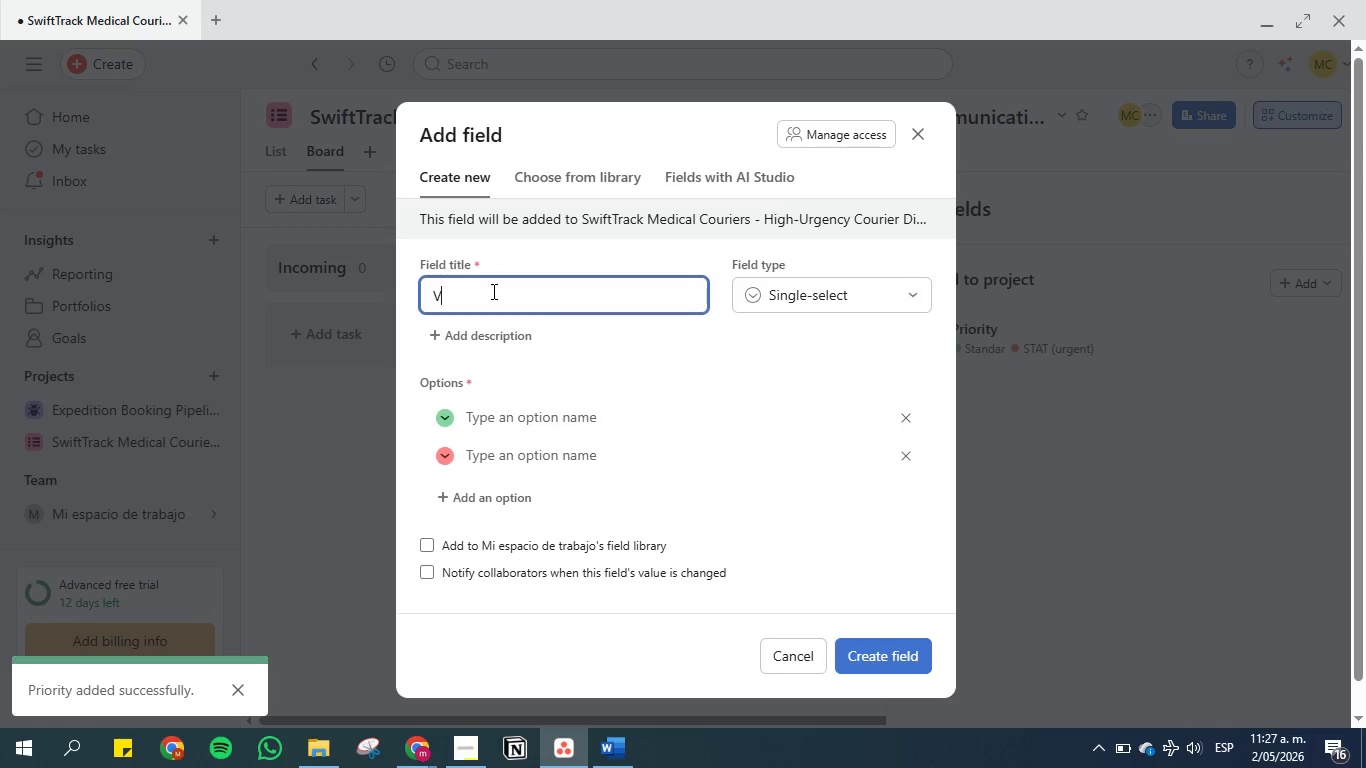 
key(CapsLock)
 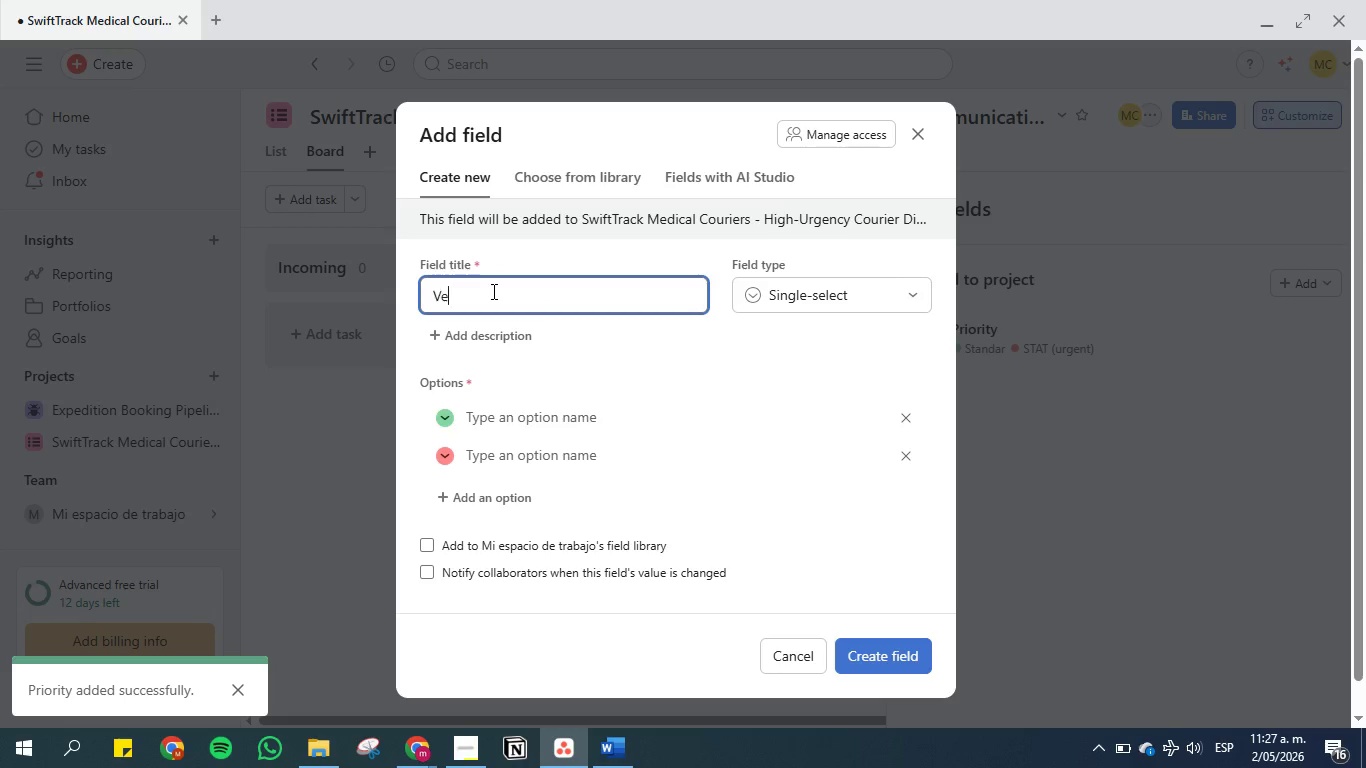 
key(E)
 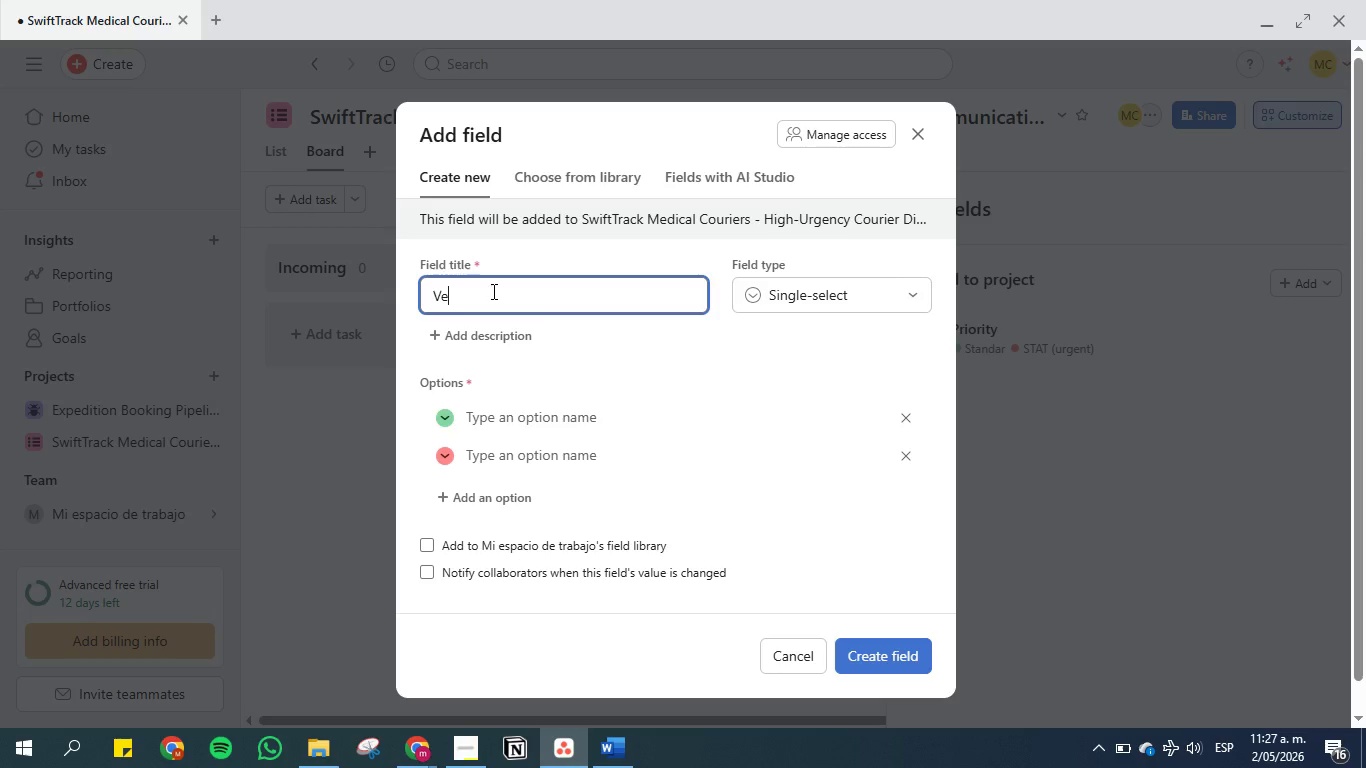 
hold_key(key=H, duration=0.31)
 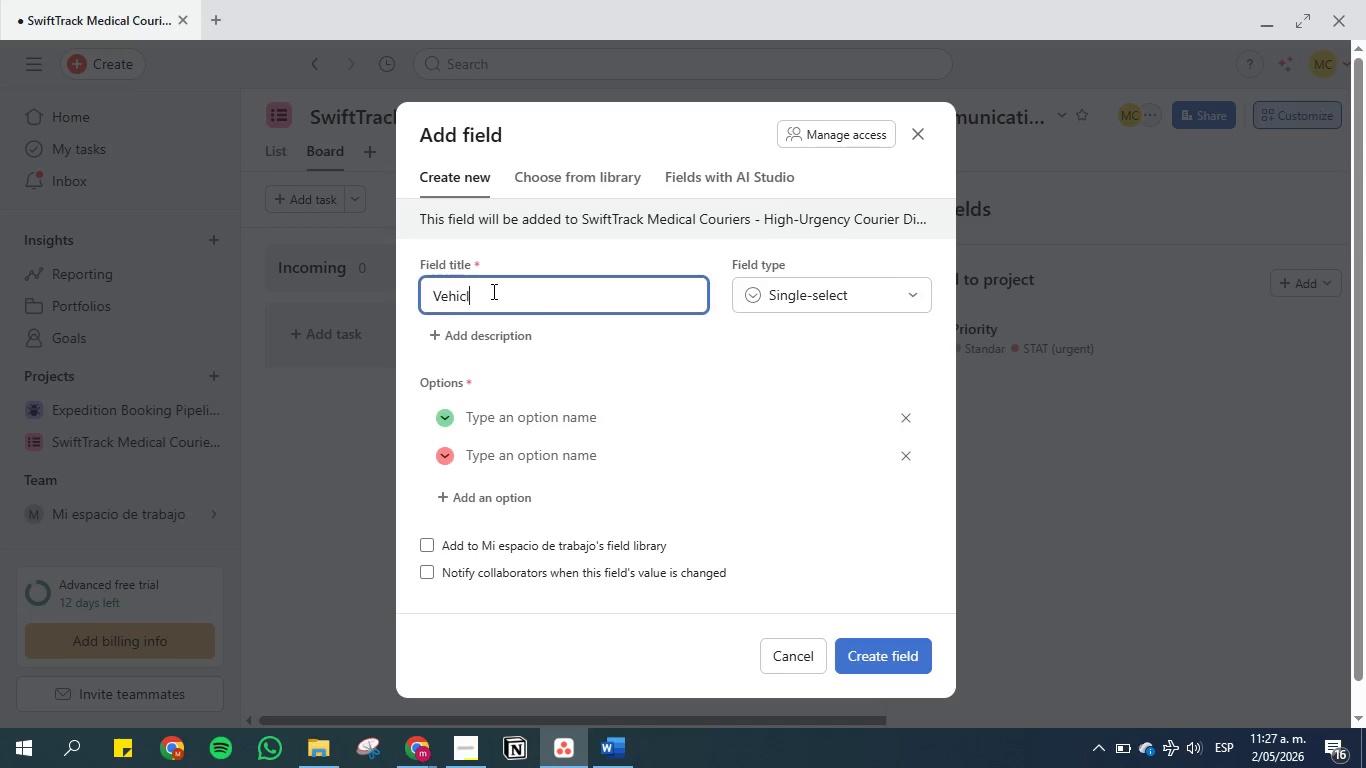 
type(icle Type)
 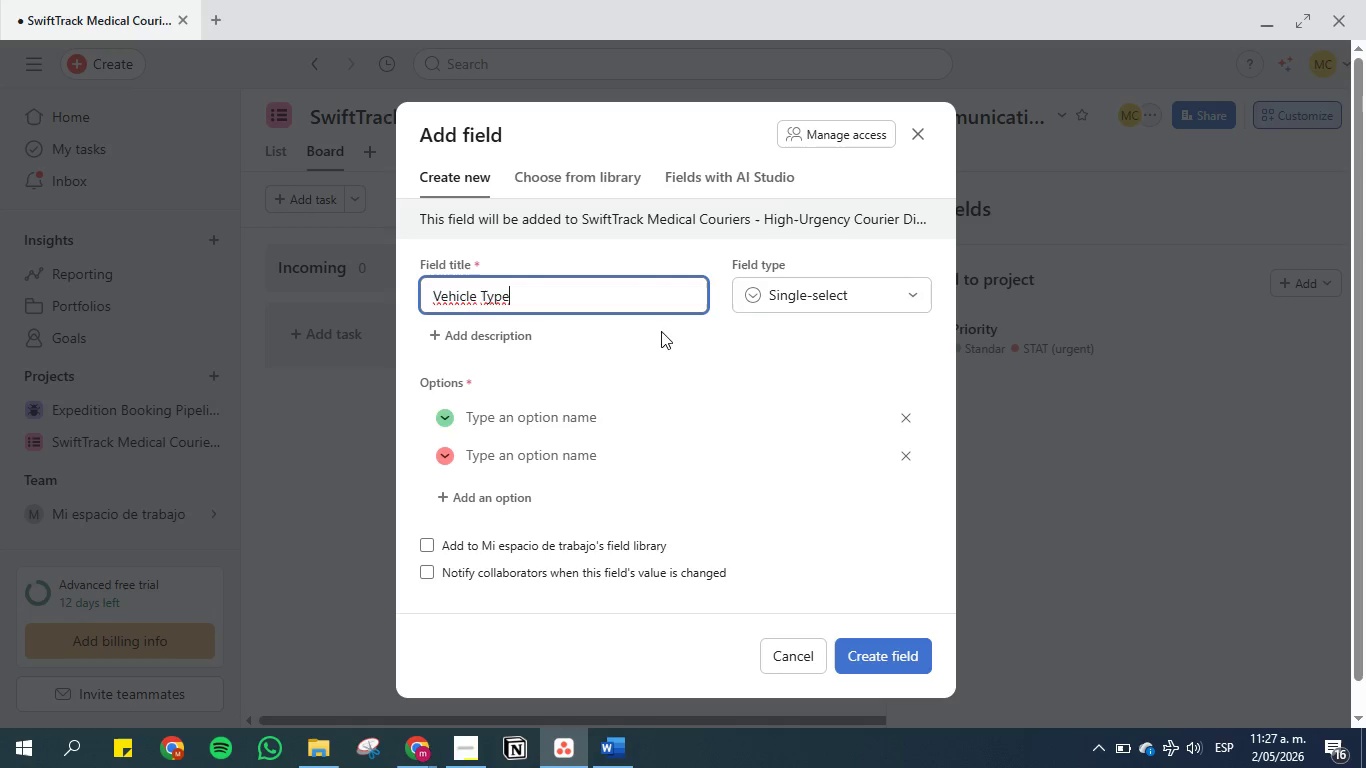 
wait(5.91)
 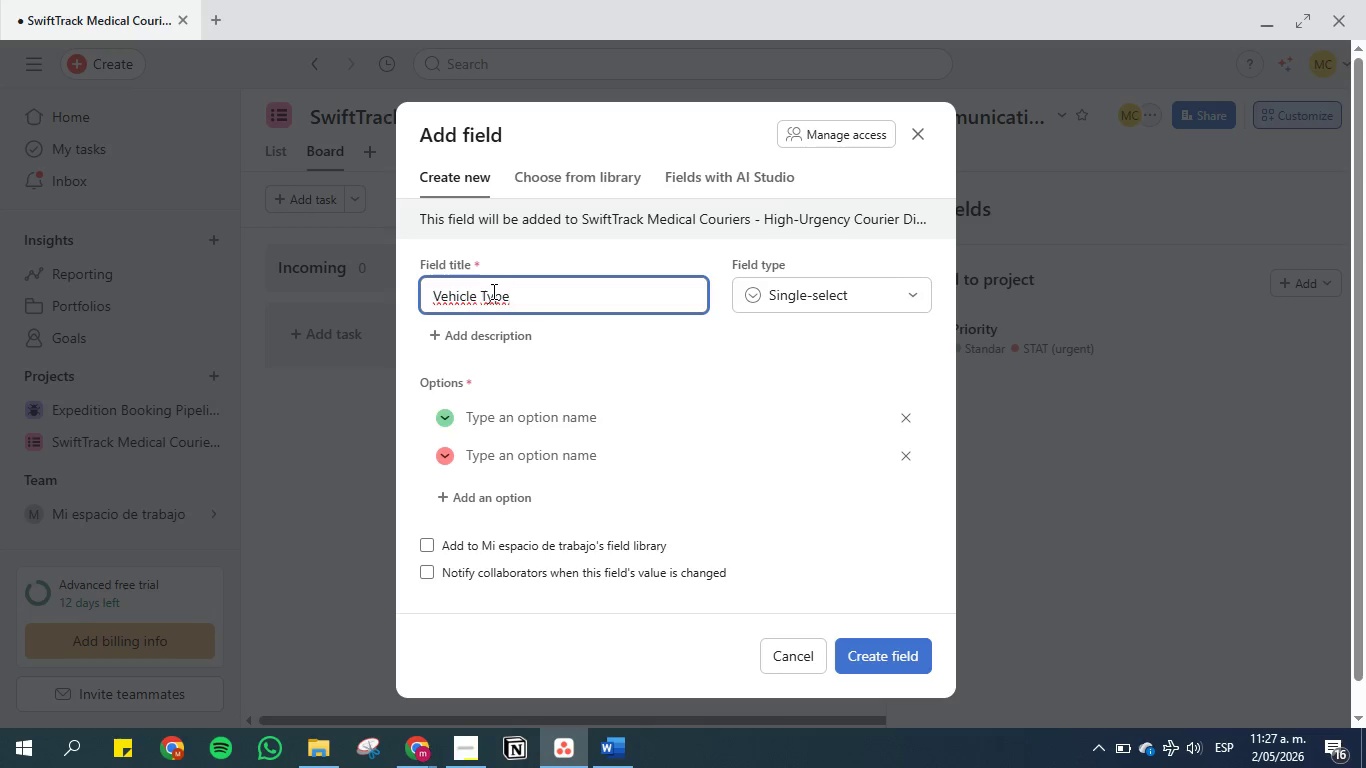 
left_click([833, 291])
 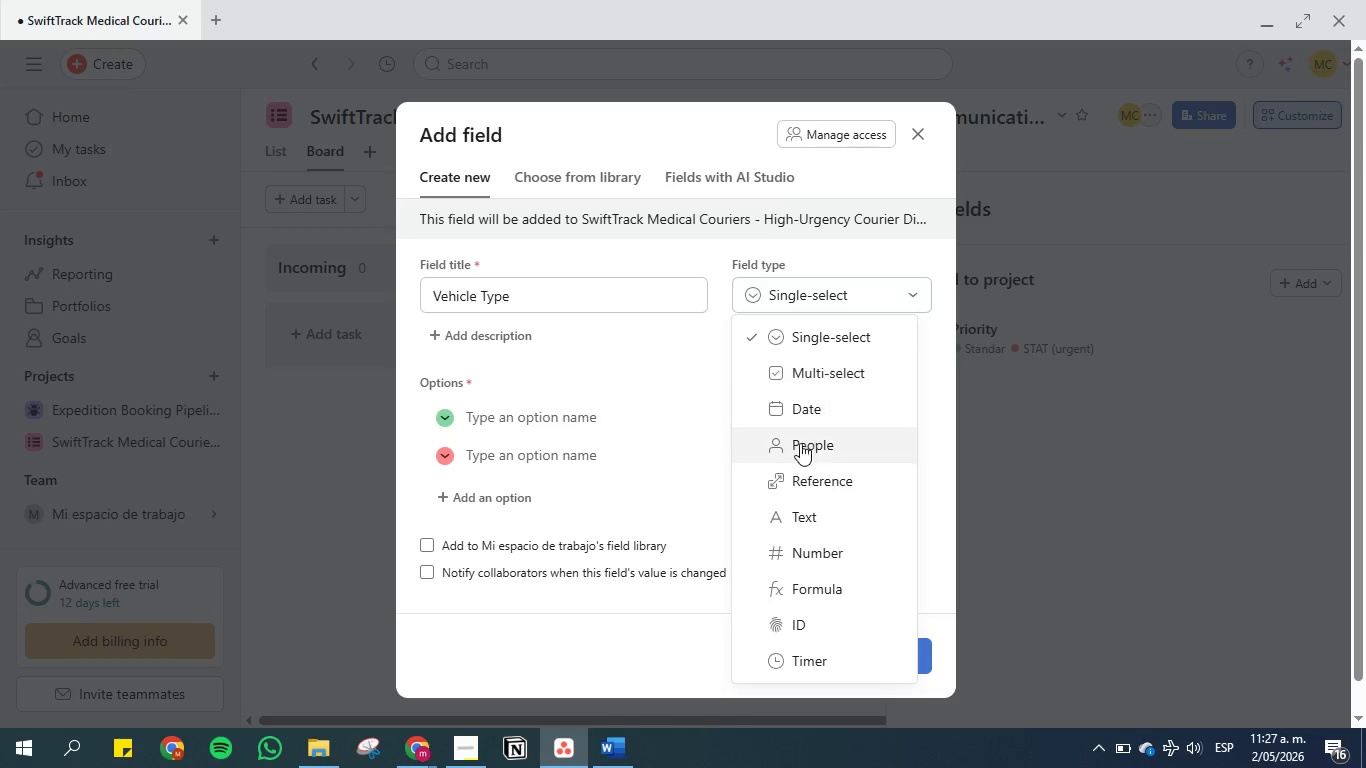 
scroll: coordinate [797, 454], scroll_direction: down, amount: 2.0
 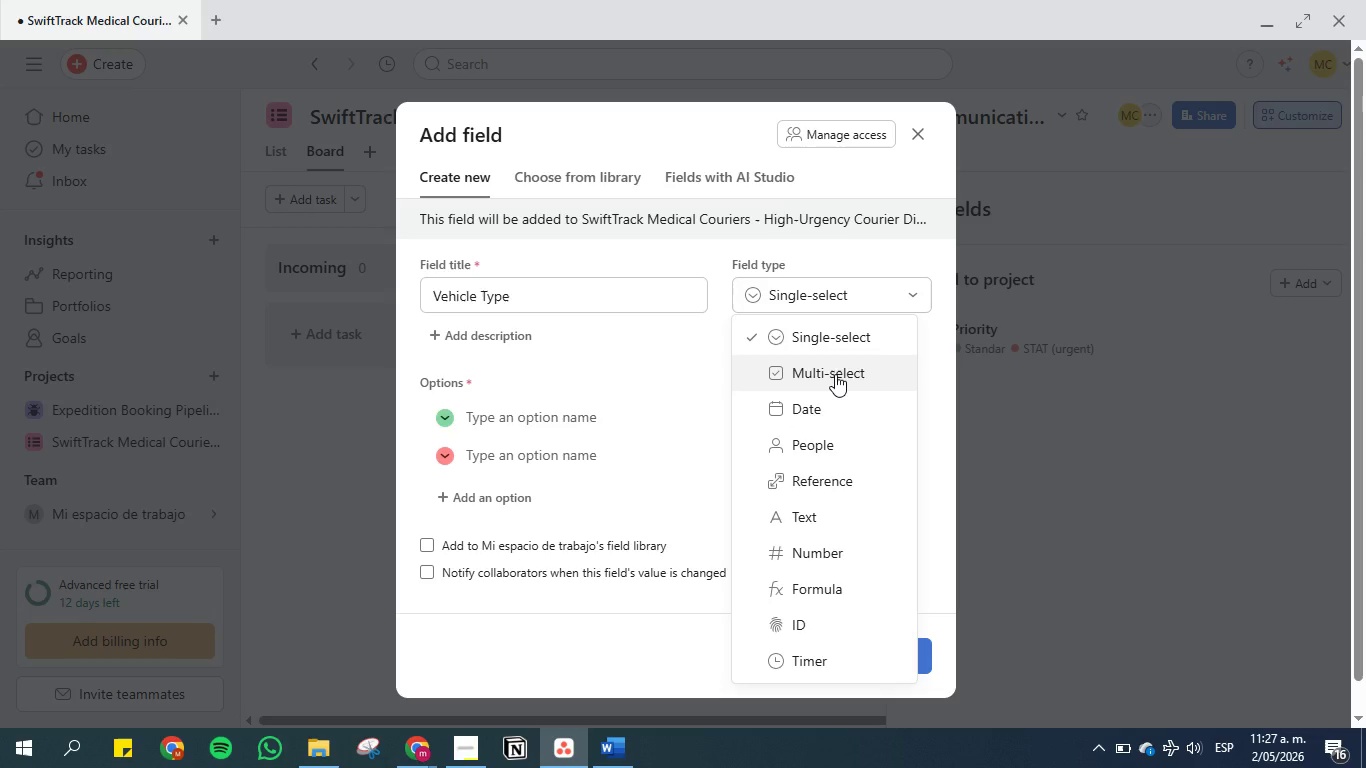 
wait(6.96)
 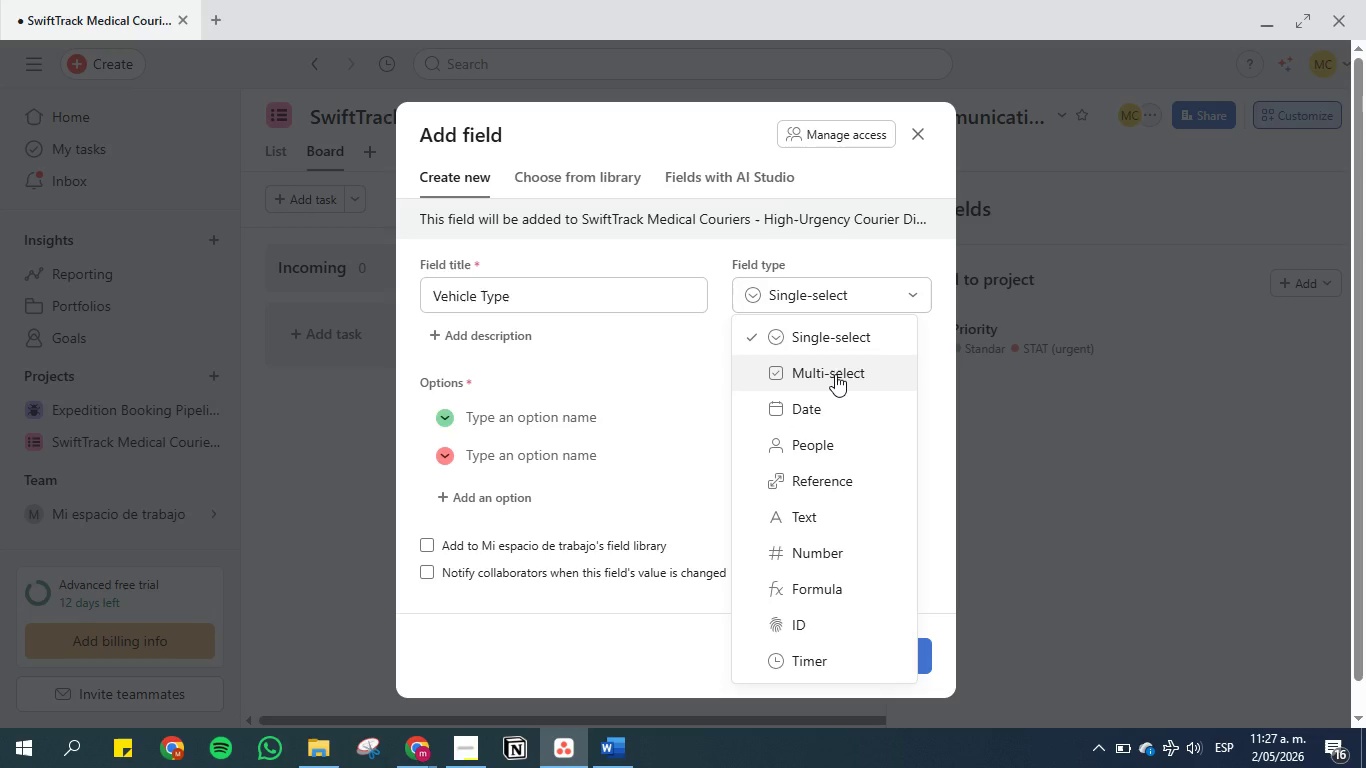 
left_click([835, 374])
 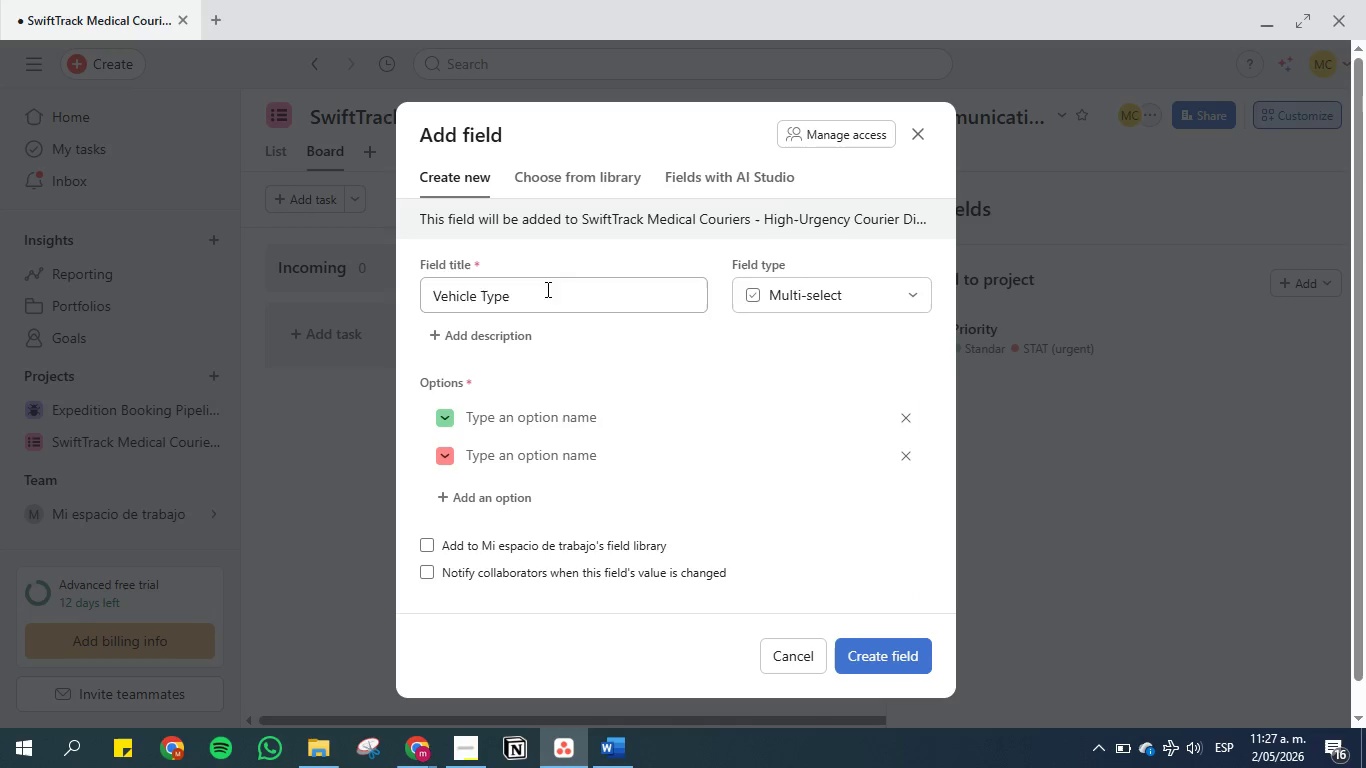 
left_click([479, 424])
 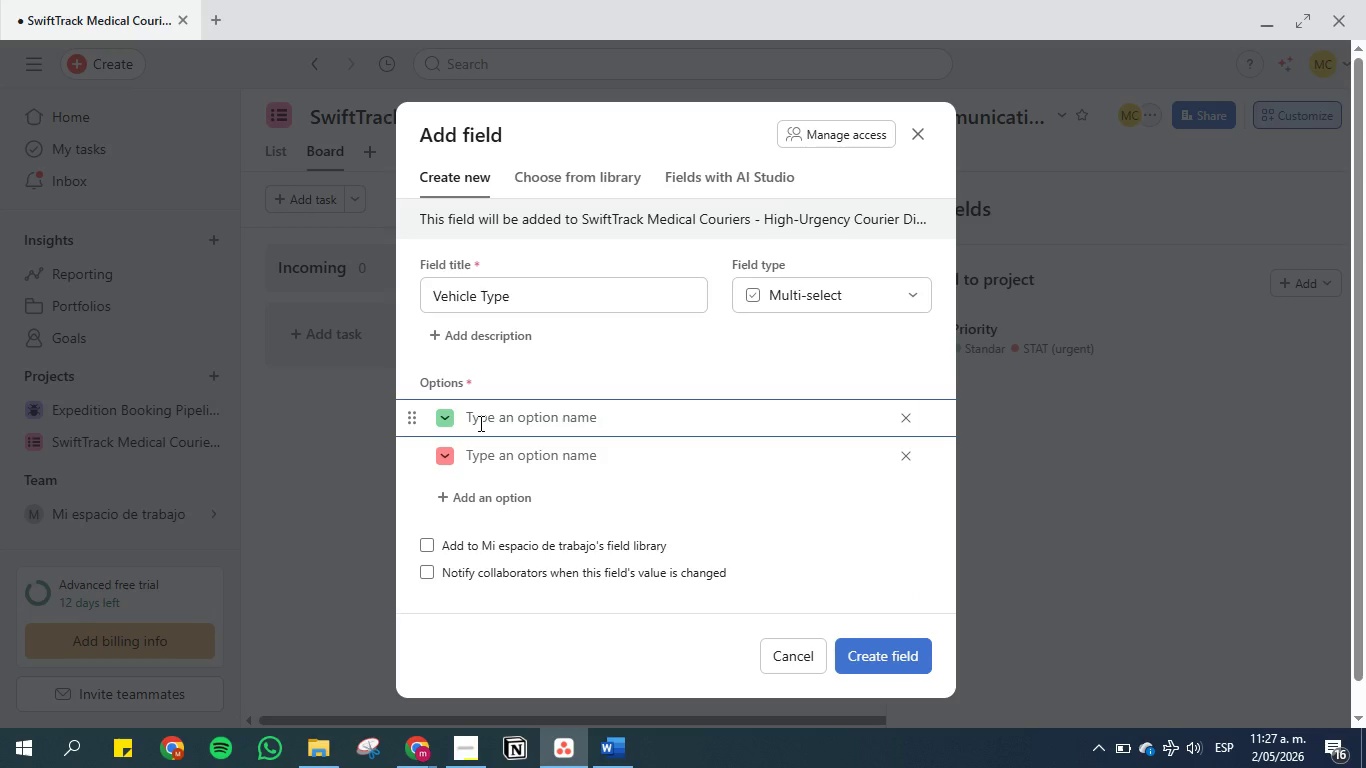 
type(Motorcycle )
 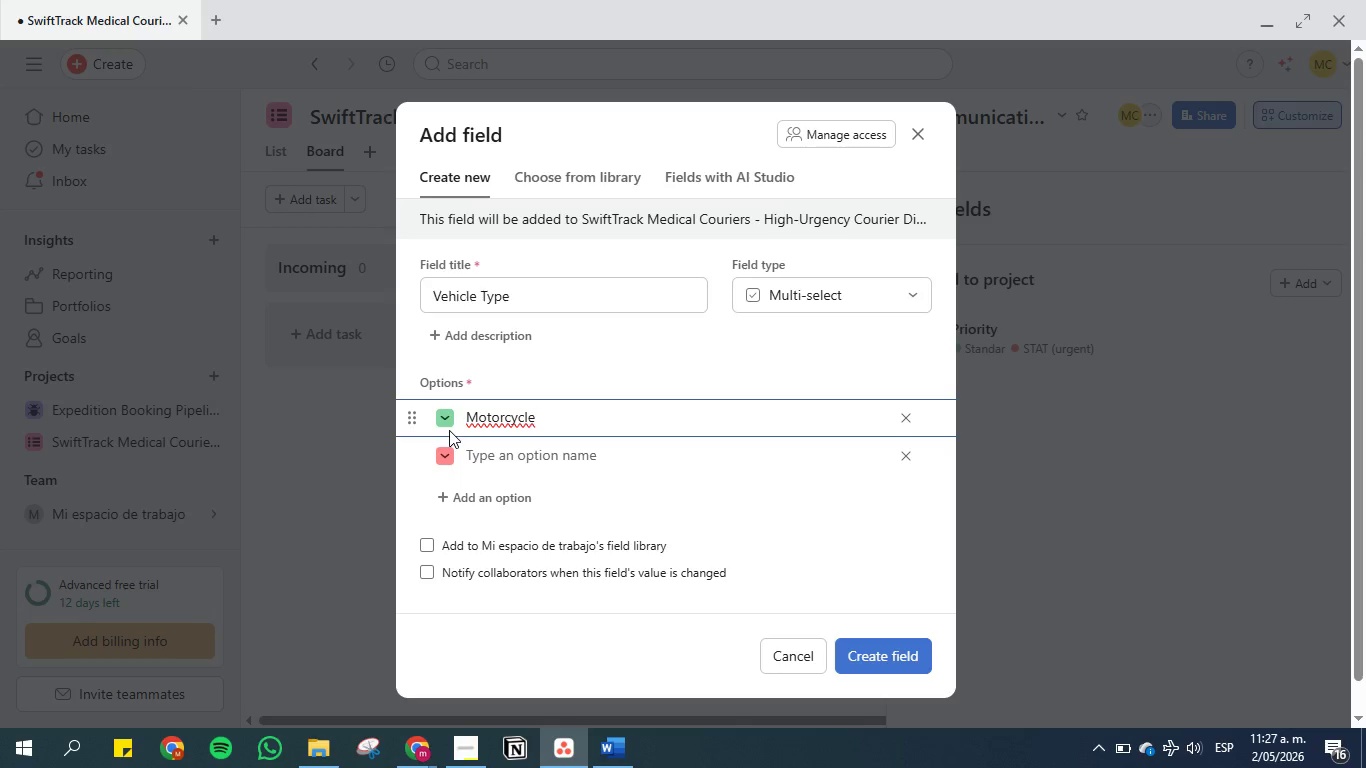 
left_click([447, 449])
 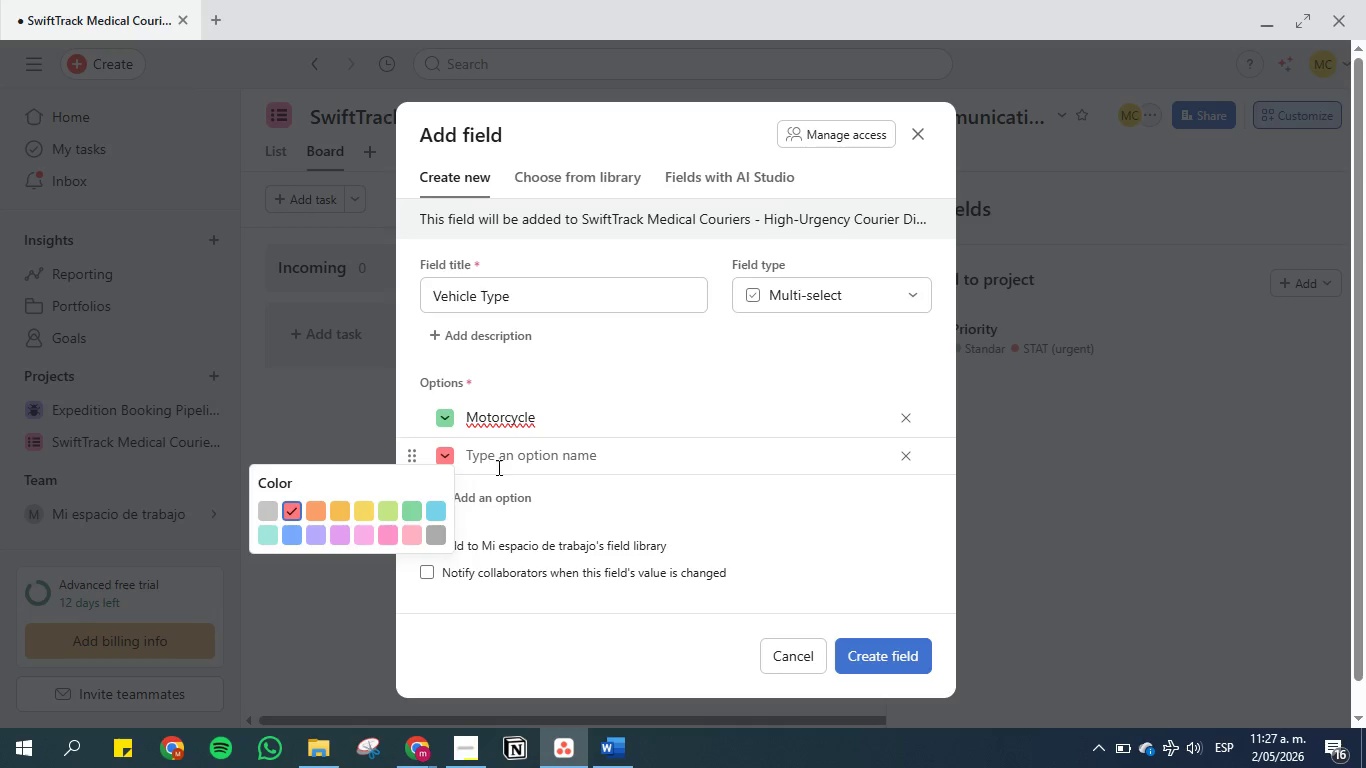 
left_click([500, 467])
 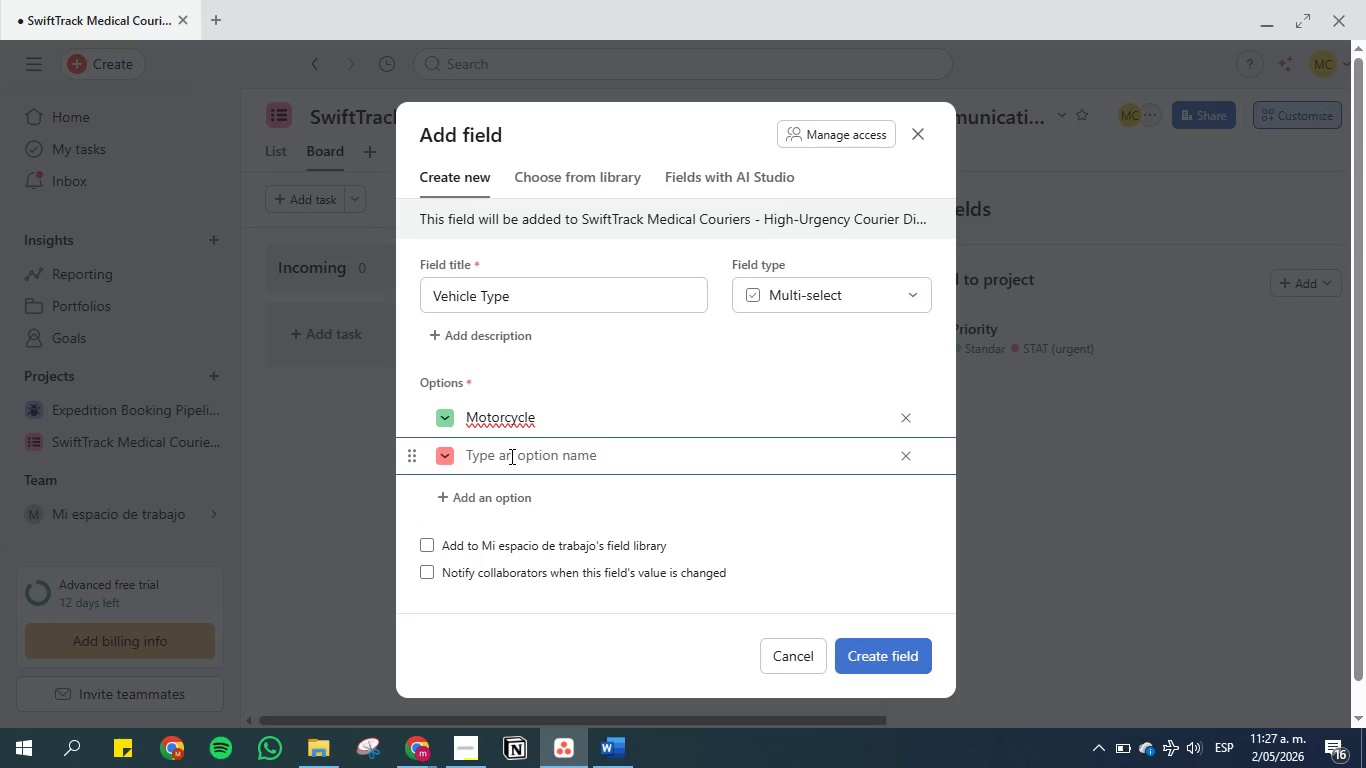 
type(Car)
 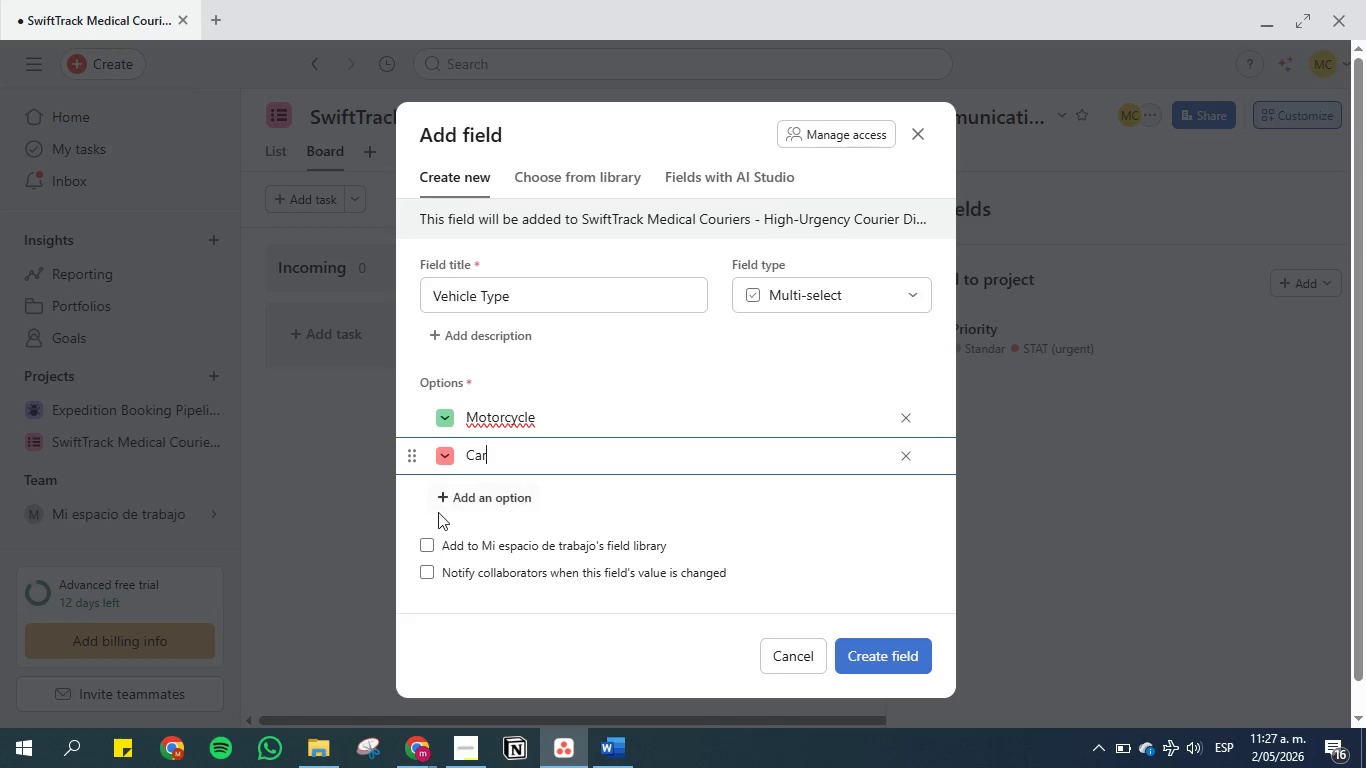 
double_click([456, 501])
 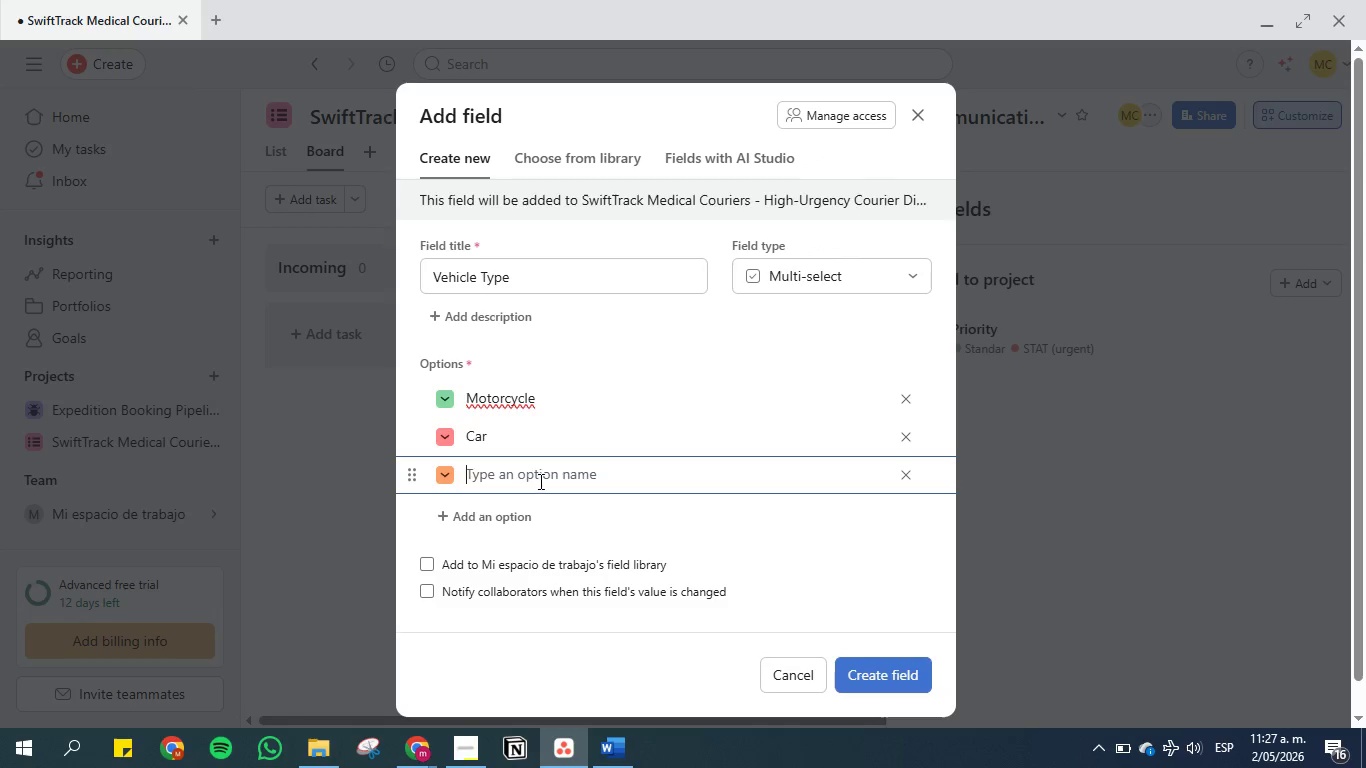 
left_click([539, 480])
 